 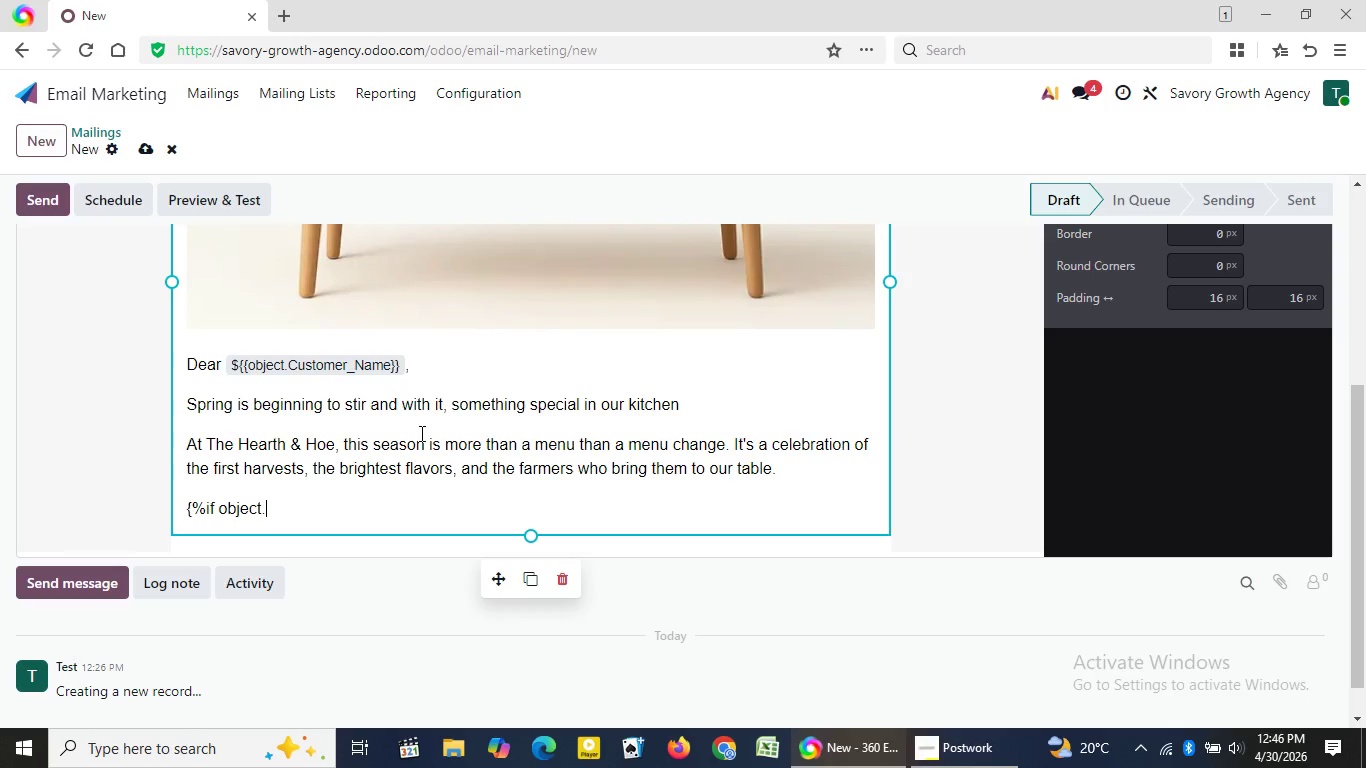 
key(Control+V)
 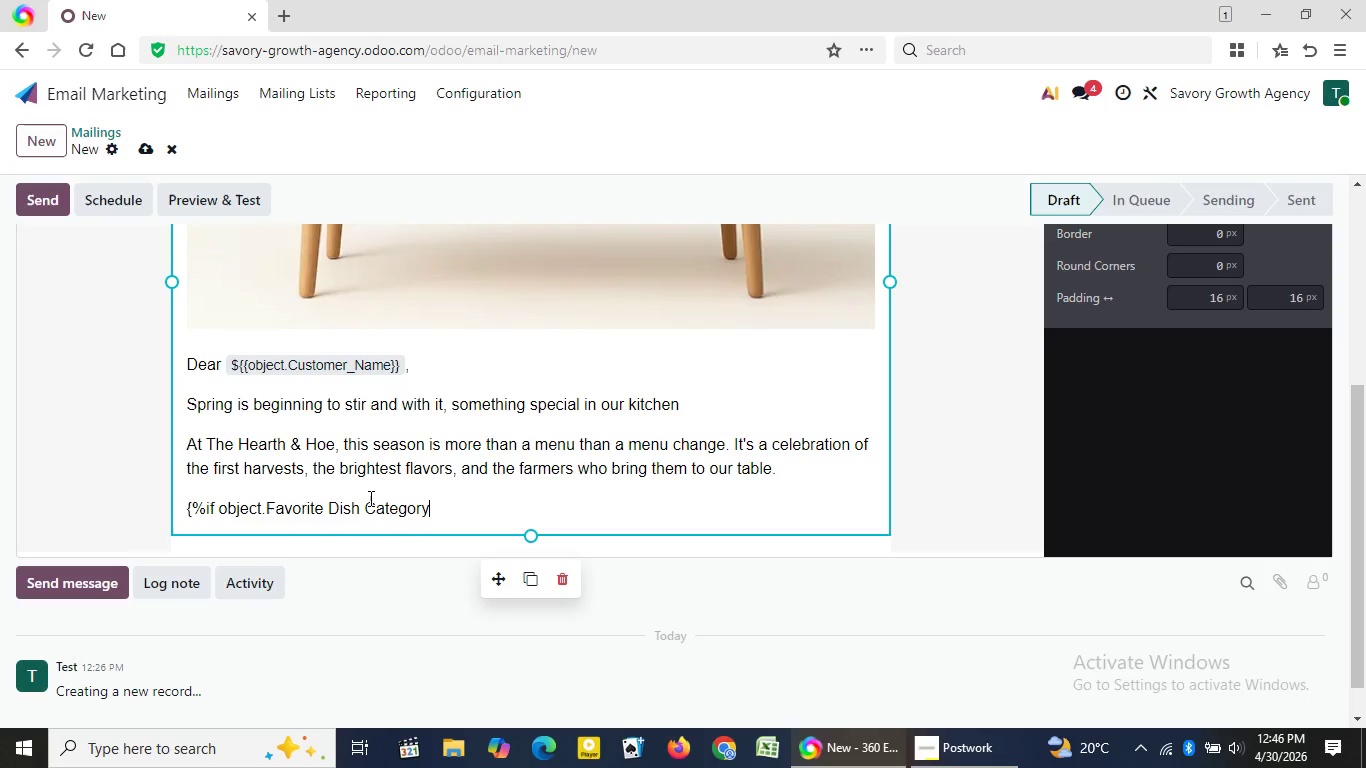 
left_click([369, 498])
 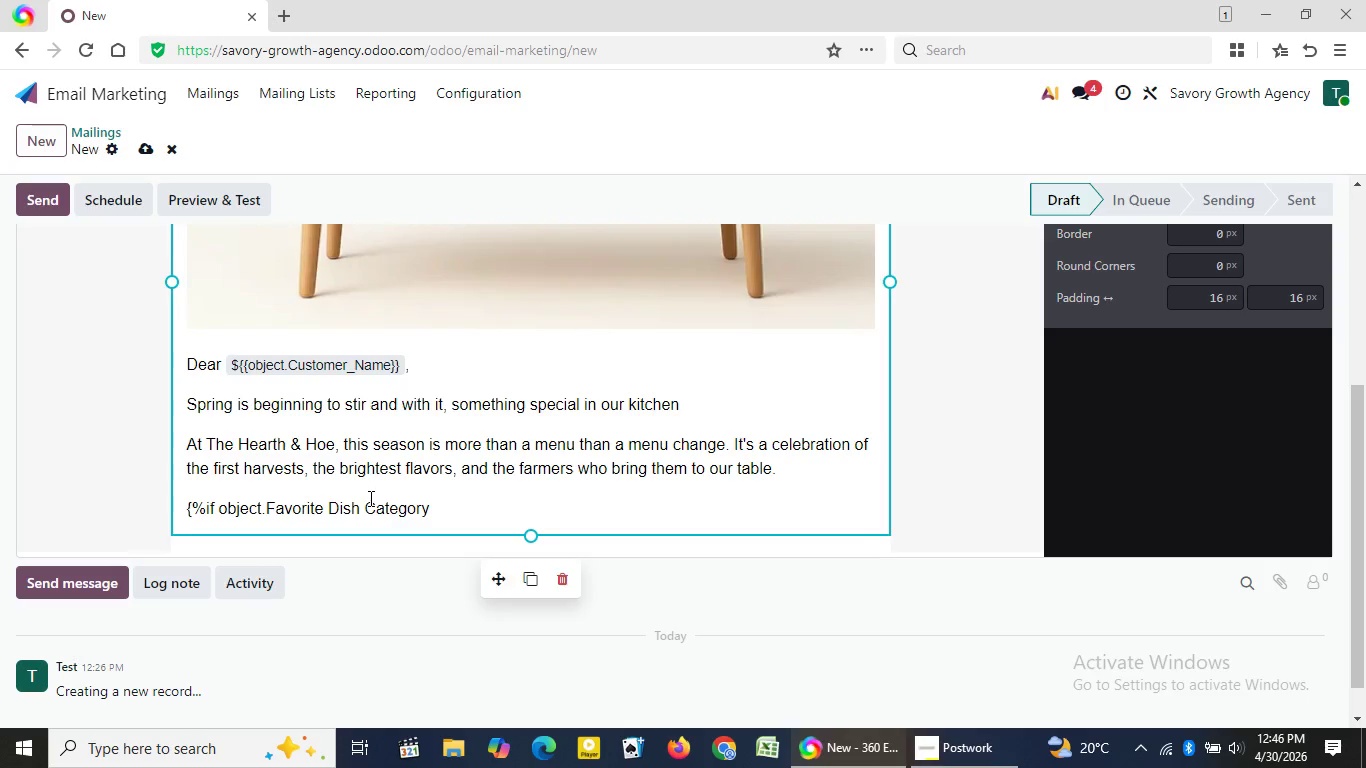 
key(Backspace)
 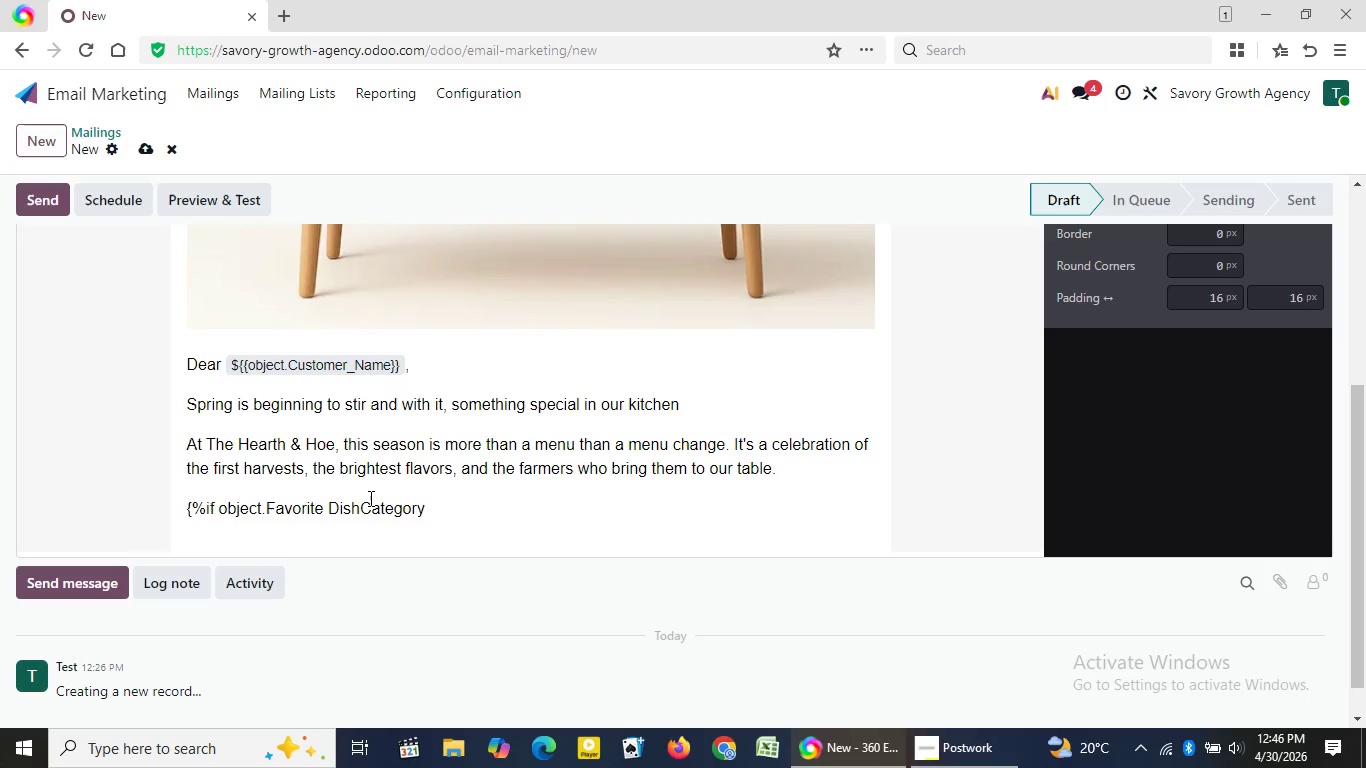 
key(Shift+Minus)
 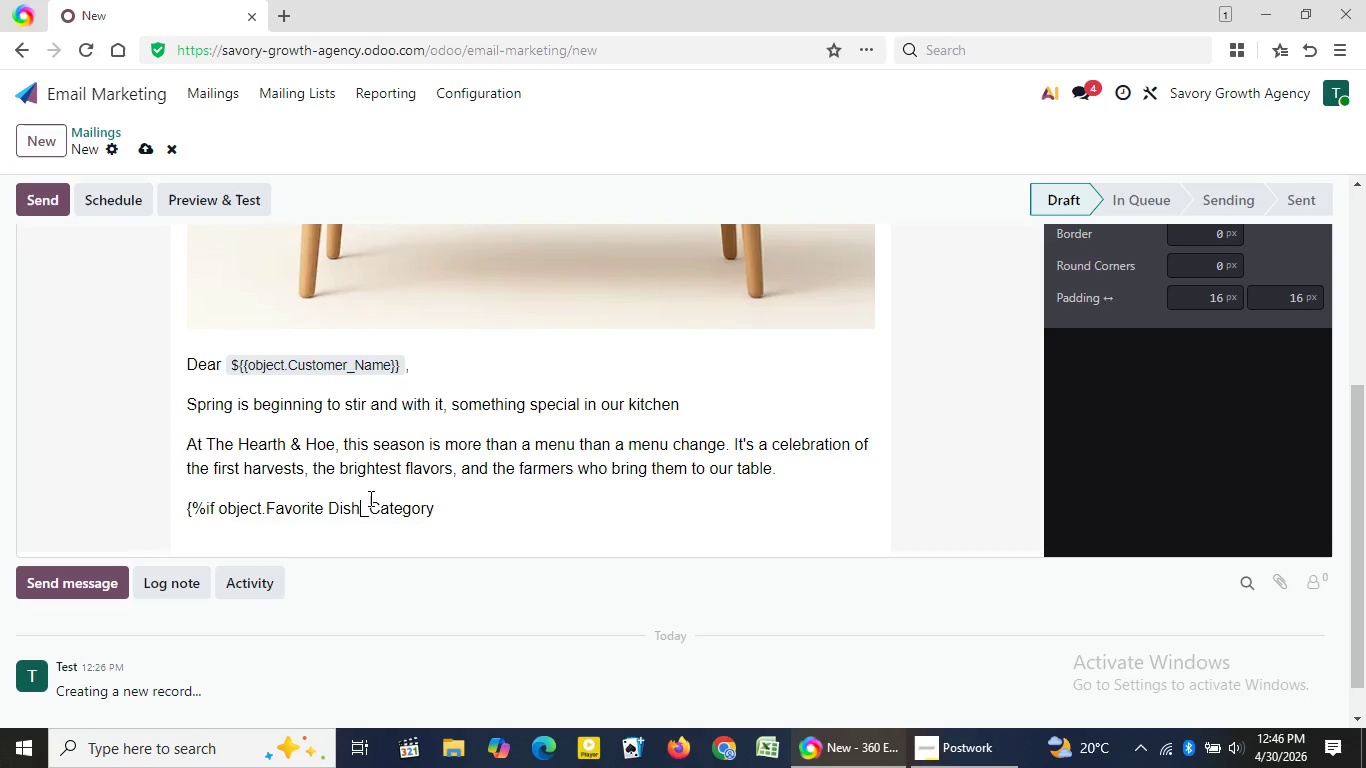 
key(ArrowLeft)
 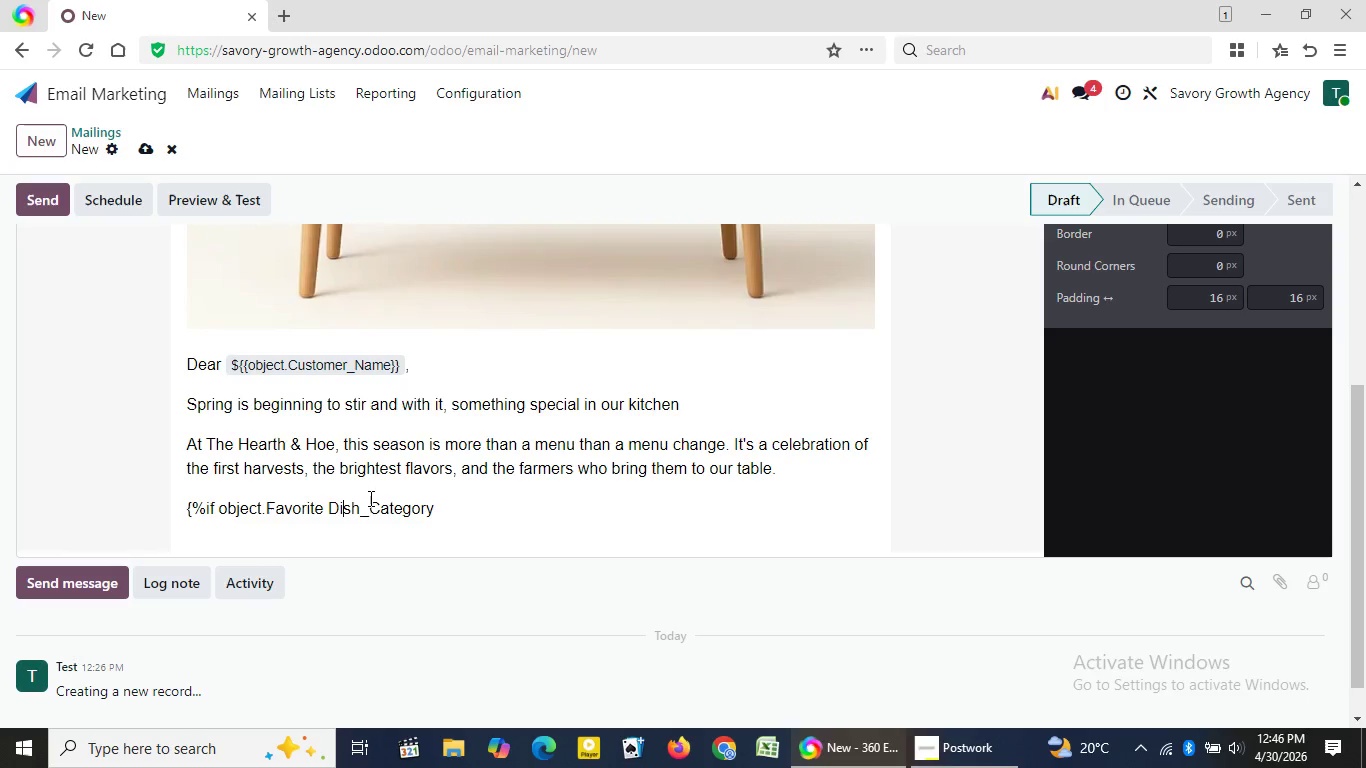 
key(ArrowLeft)
 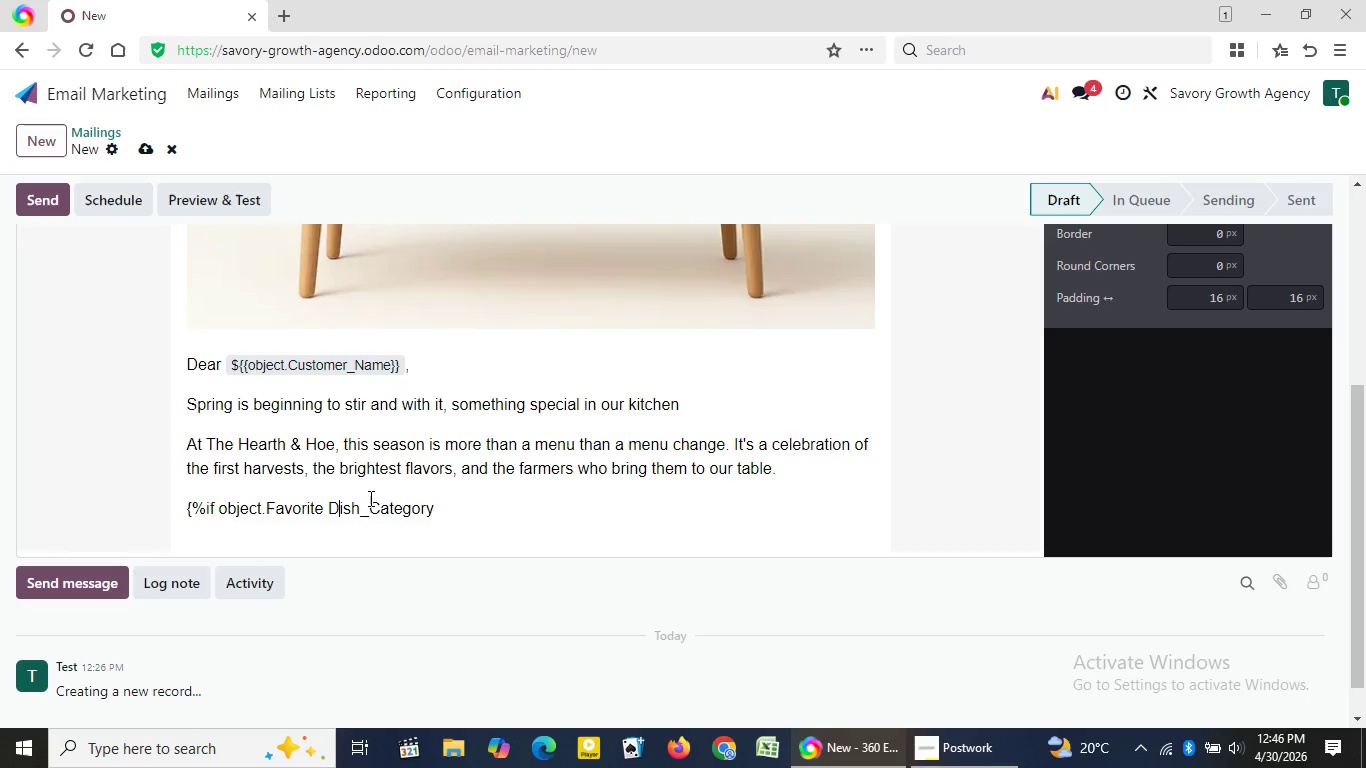 
key(ArrowLeft)
 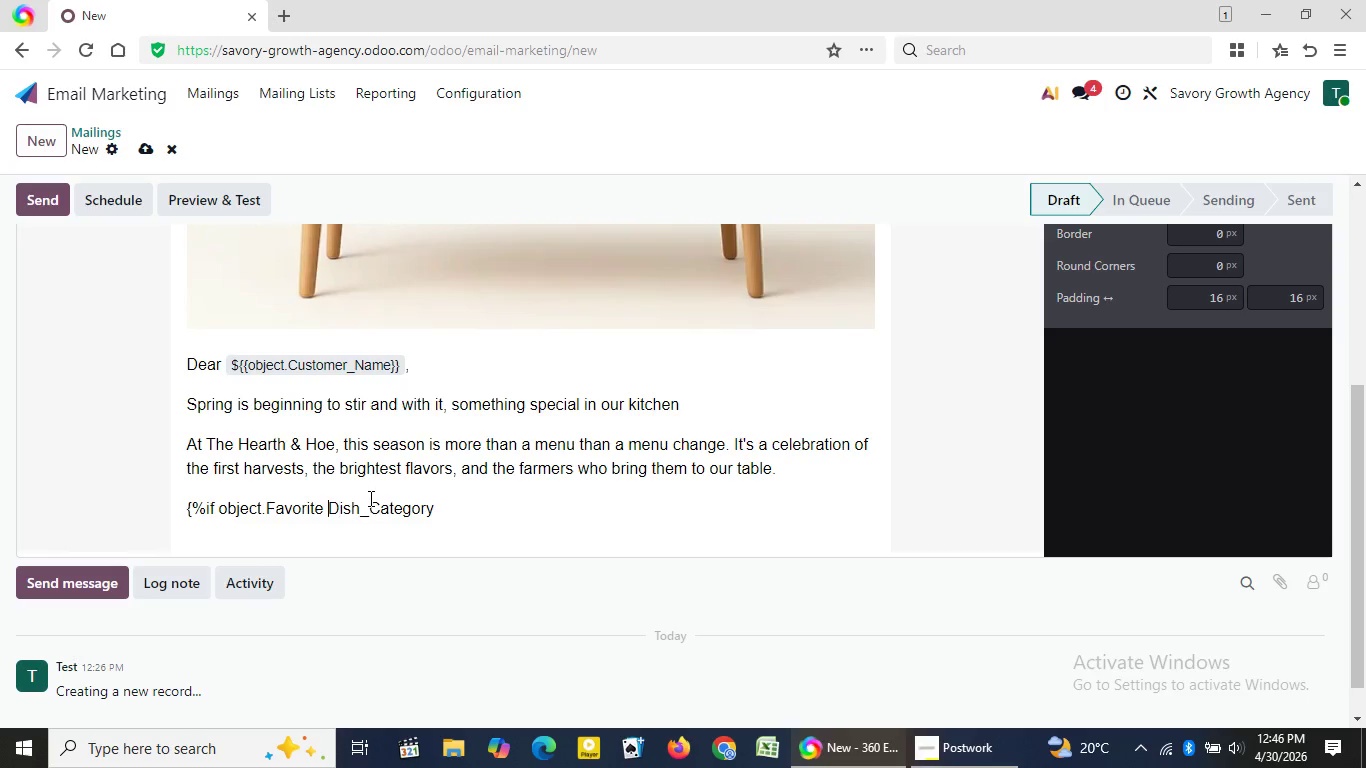 
key(ArrowLeft)
 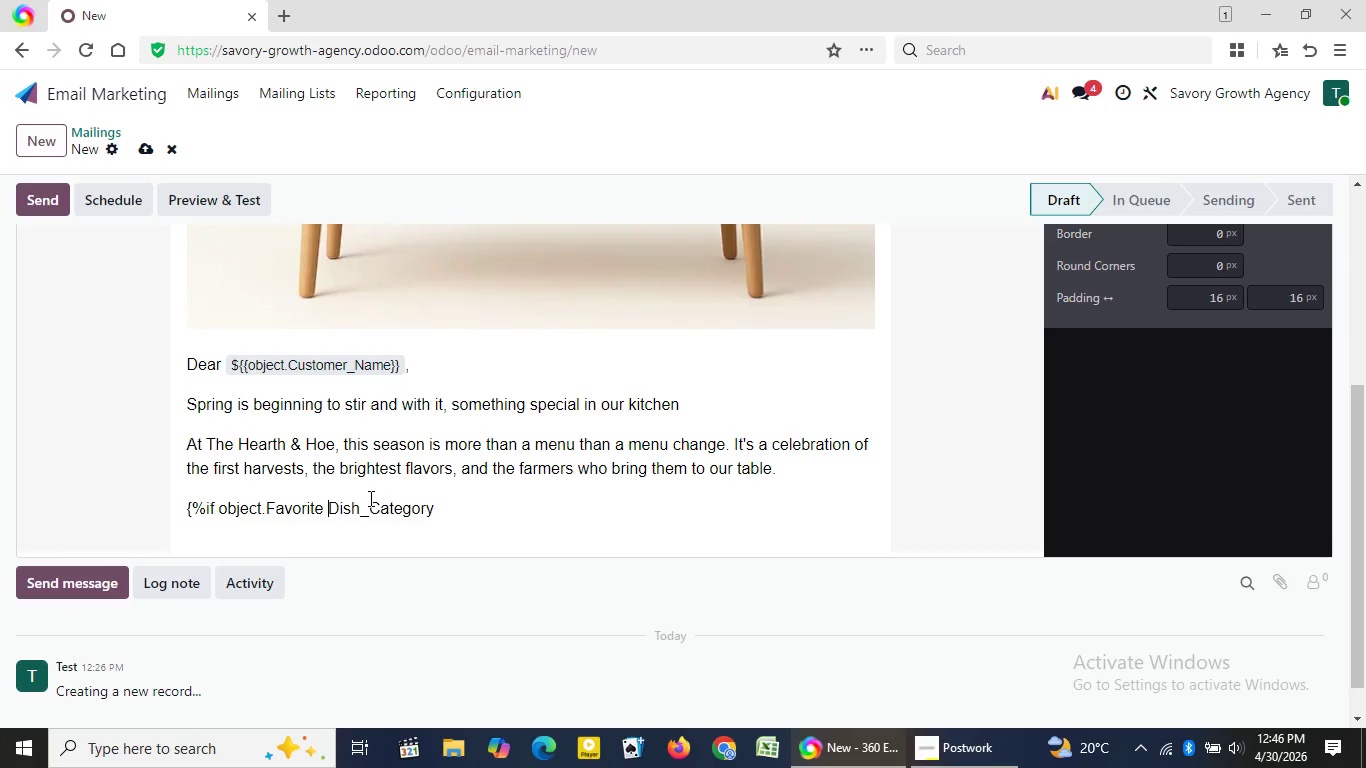 
key(ArrowLeft)
 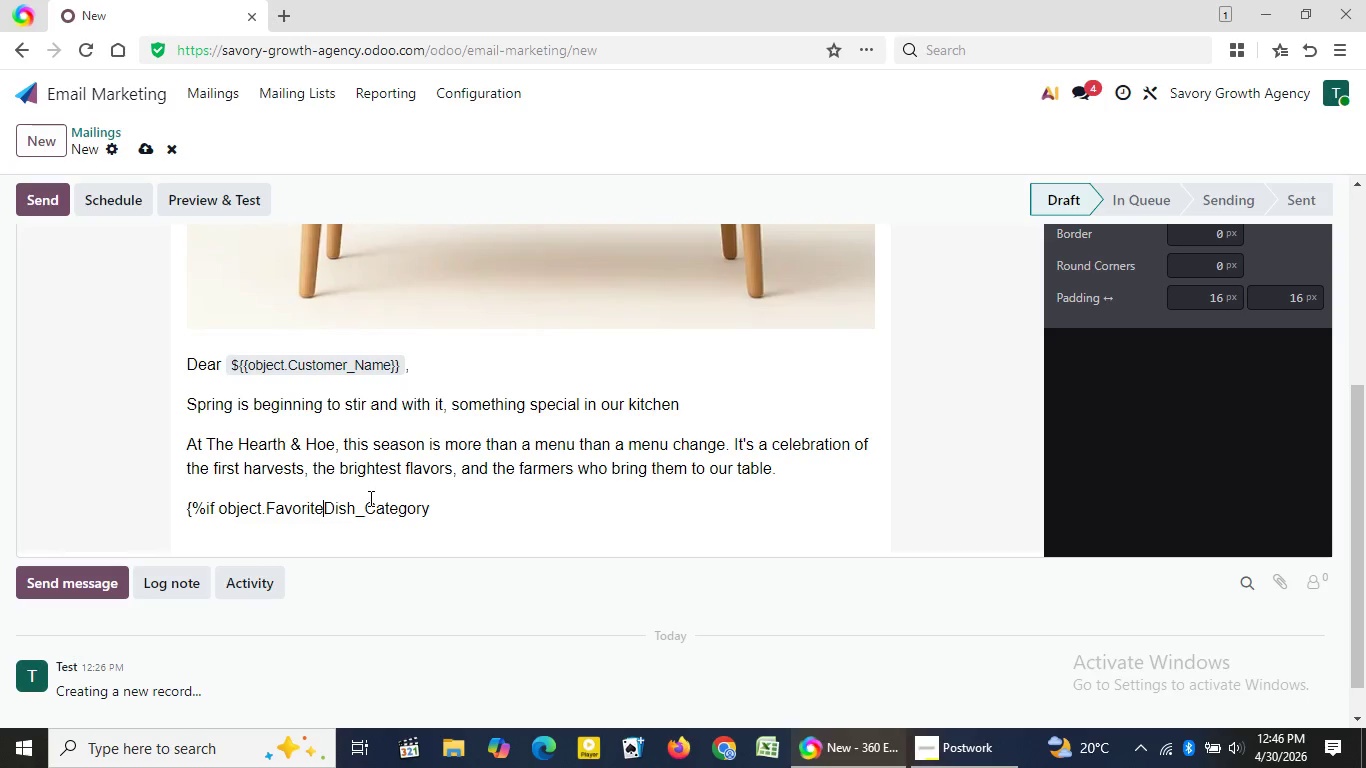 
key(Backspace)
 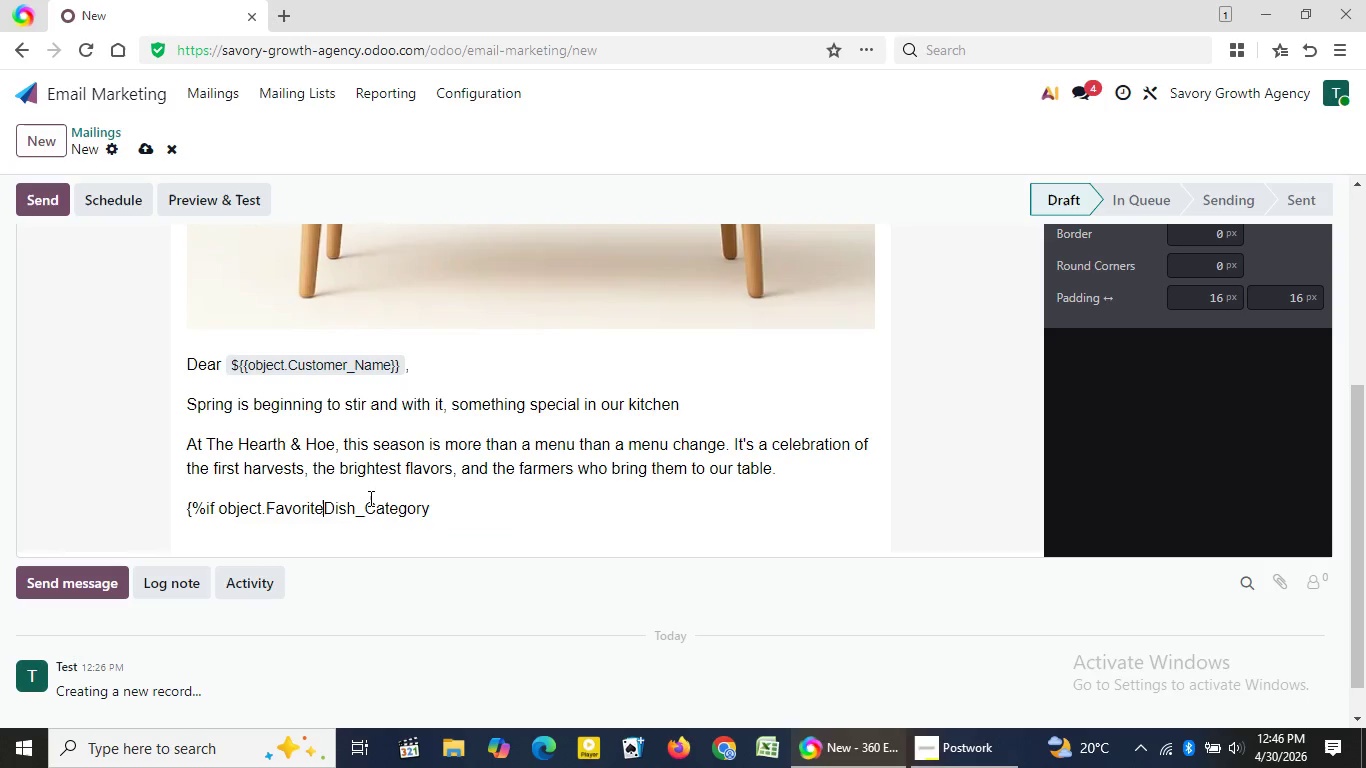 
key(Shift+Minus)
 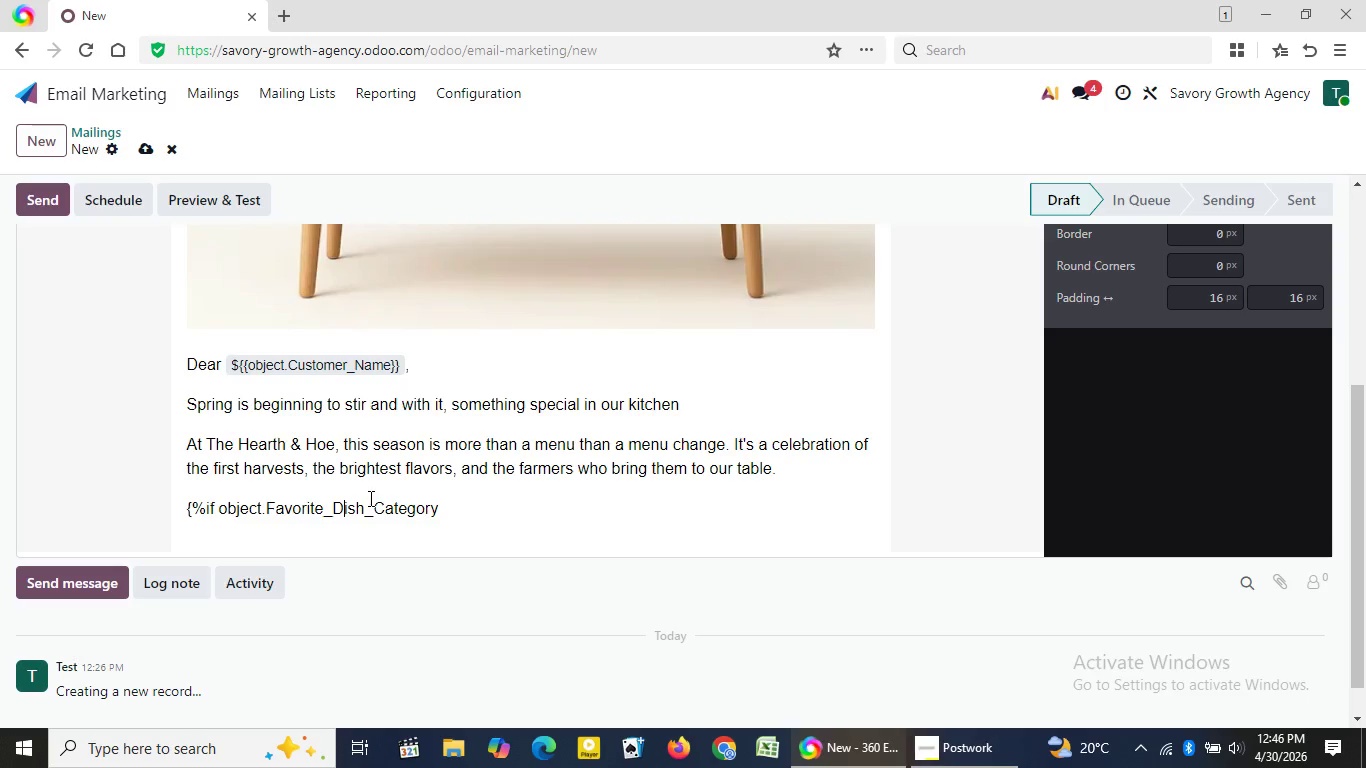 
hold_key(key=ArrowRight, duration=0.59)
 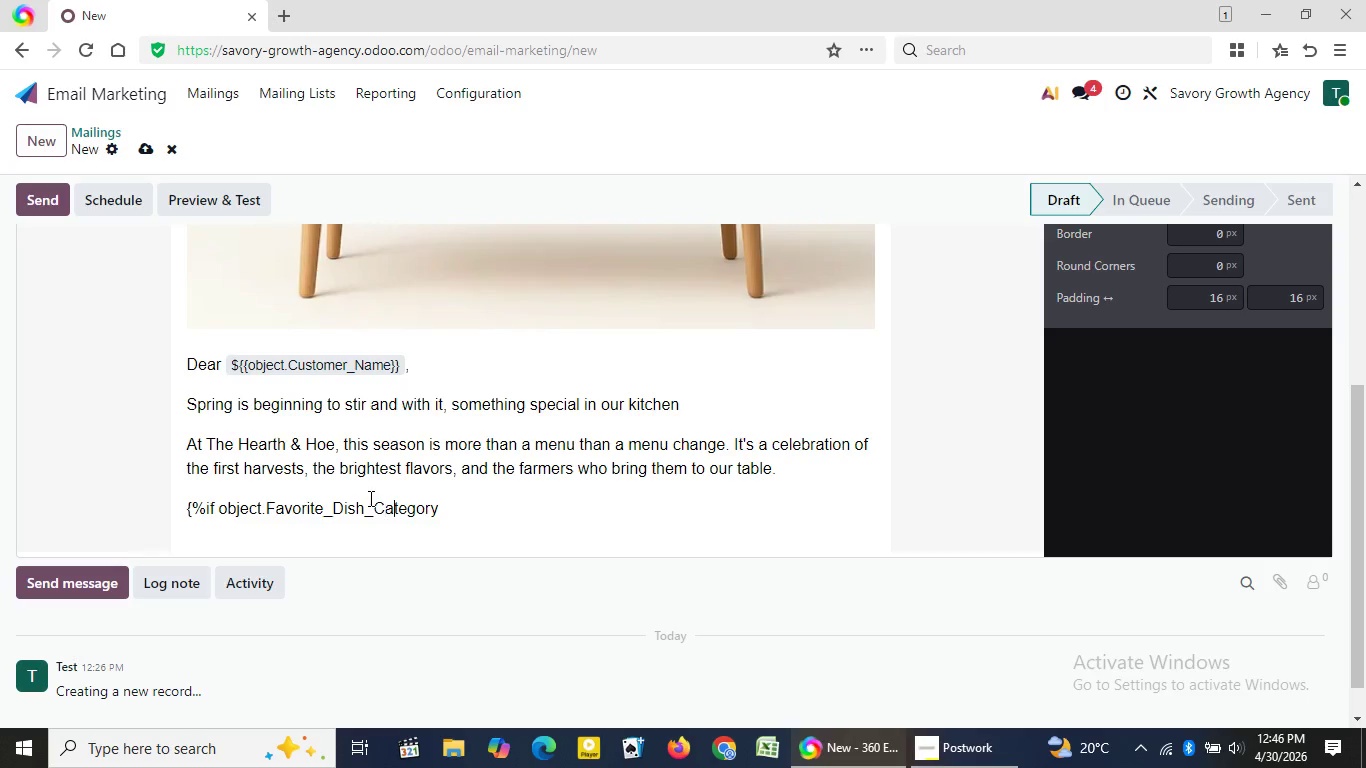 
key(ArrowRight)
 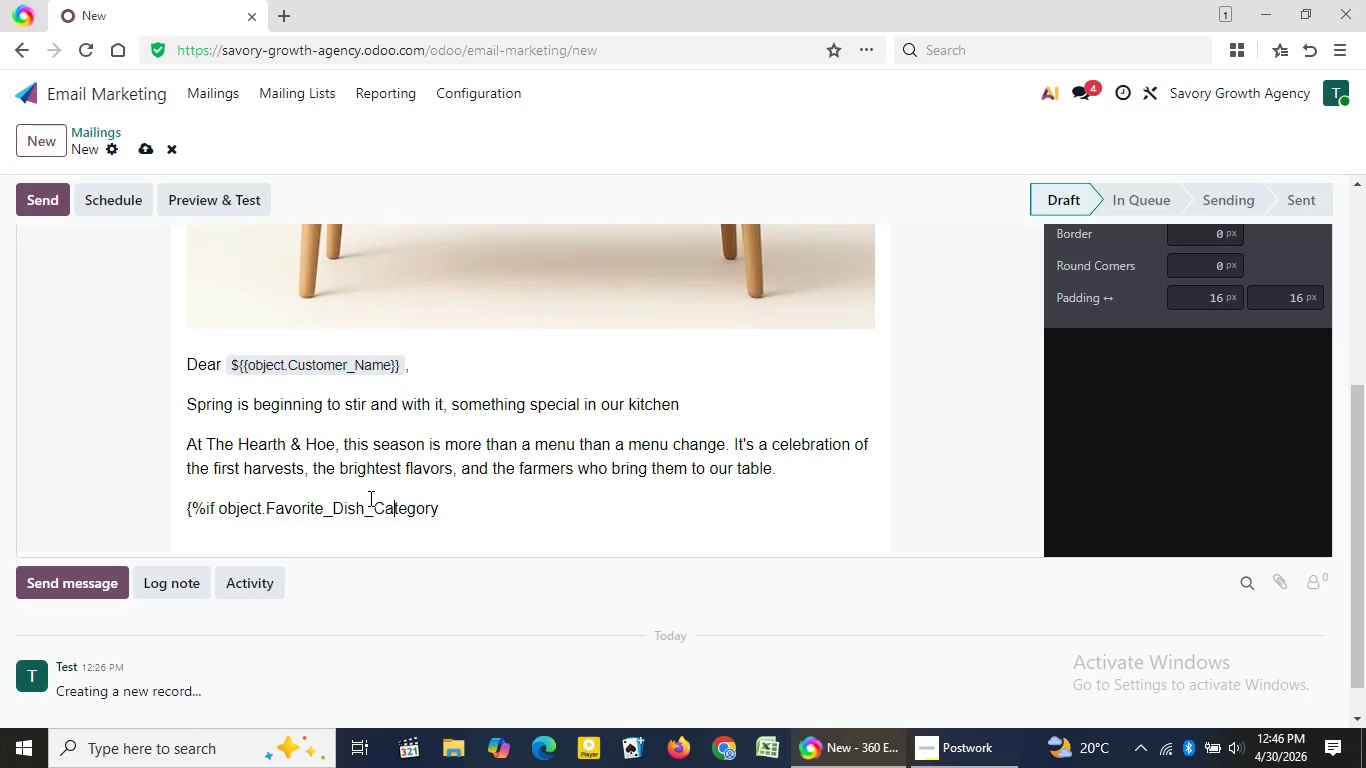 
key(ArrowRight)
 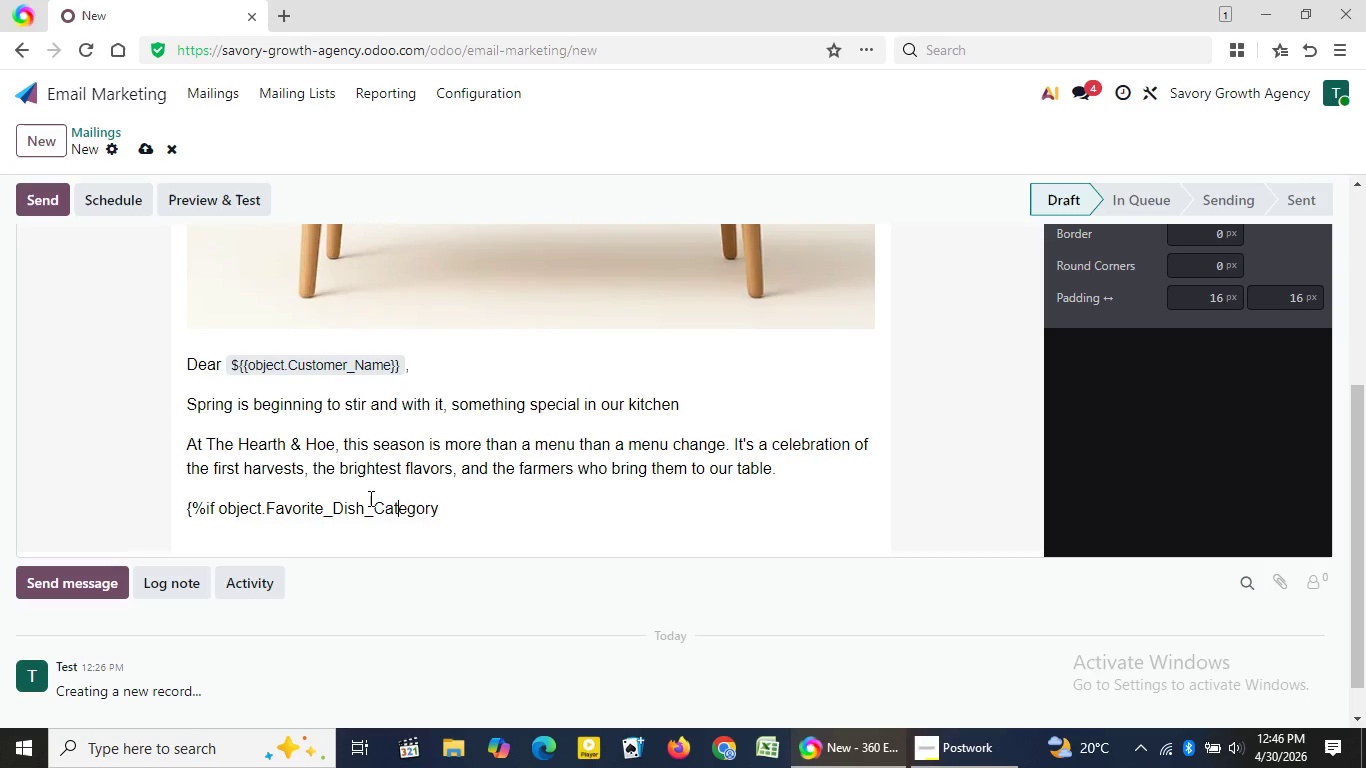 
key(ArrowRight)
 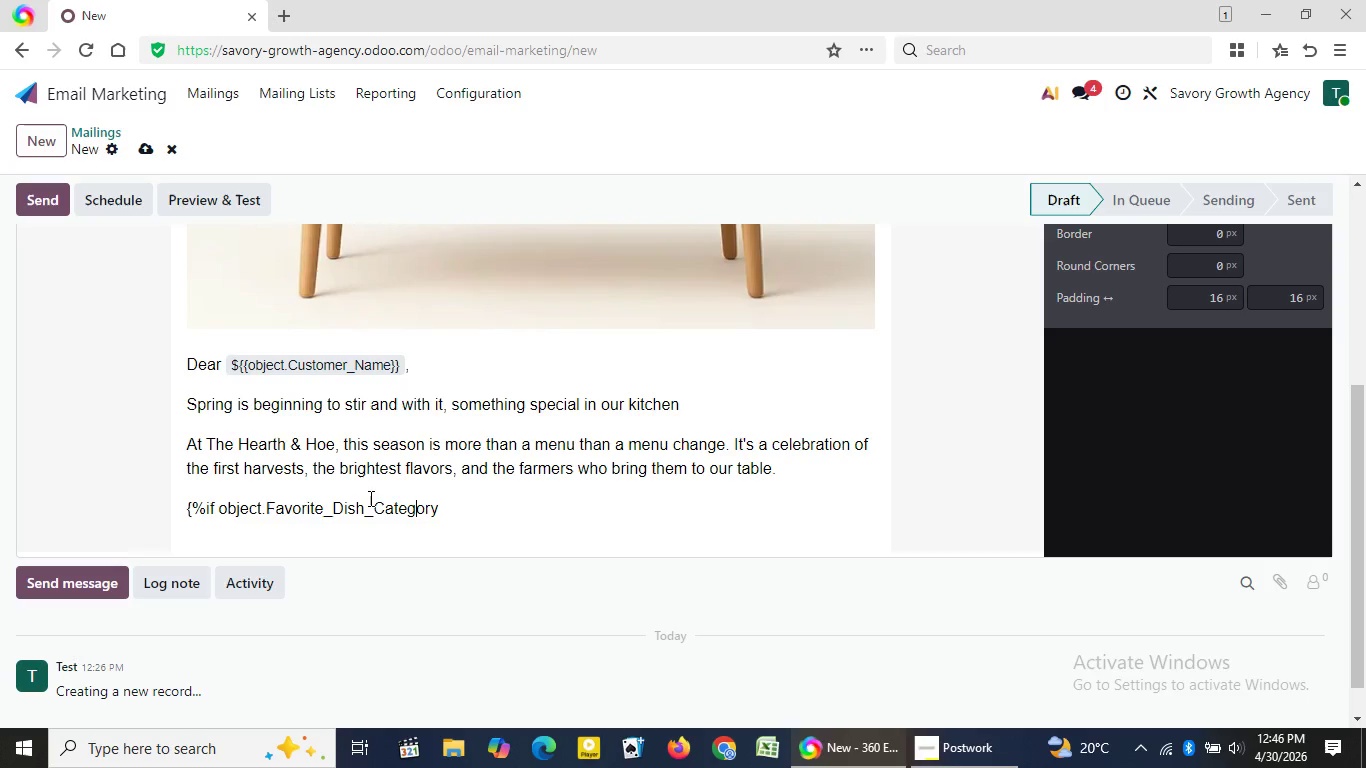 
key(ArrowRight)
 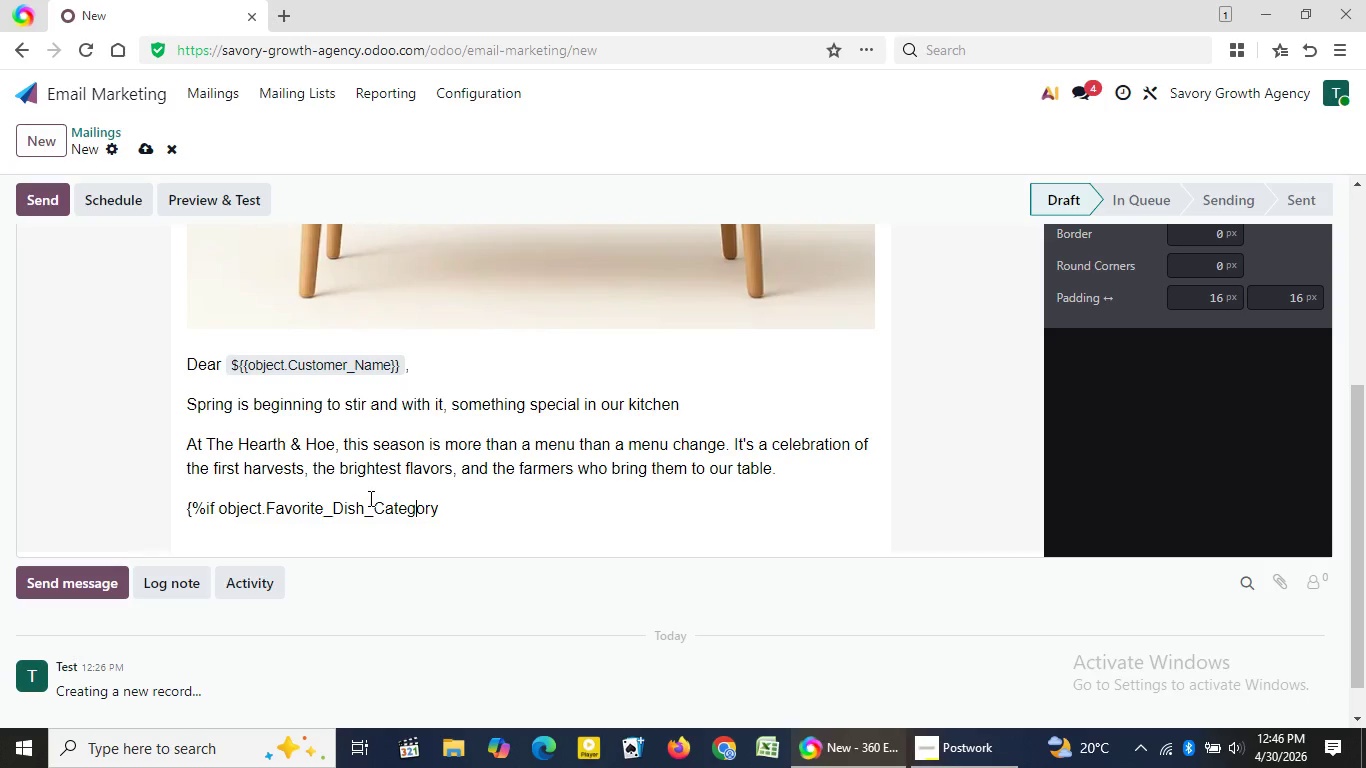 
key(ArrowRight)
 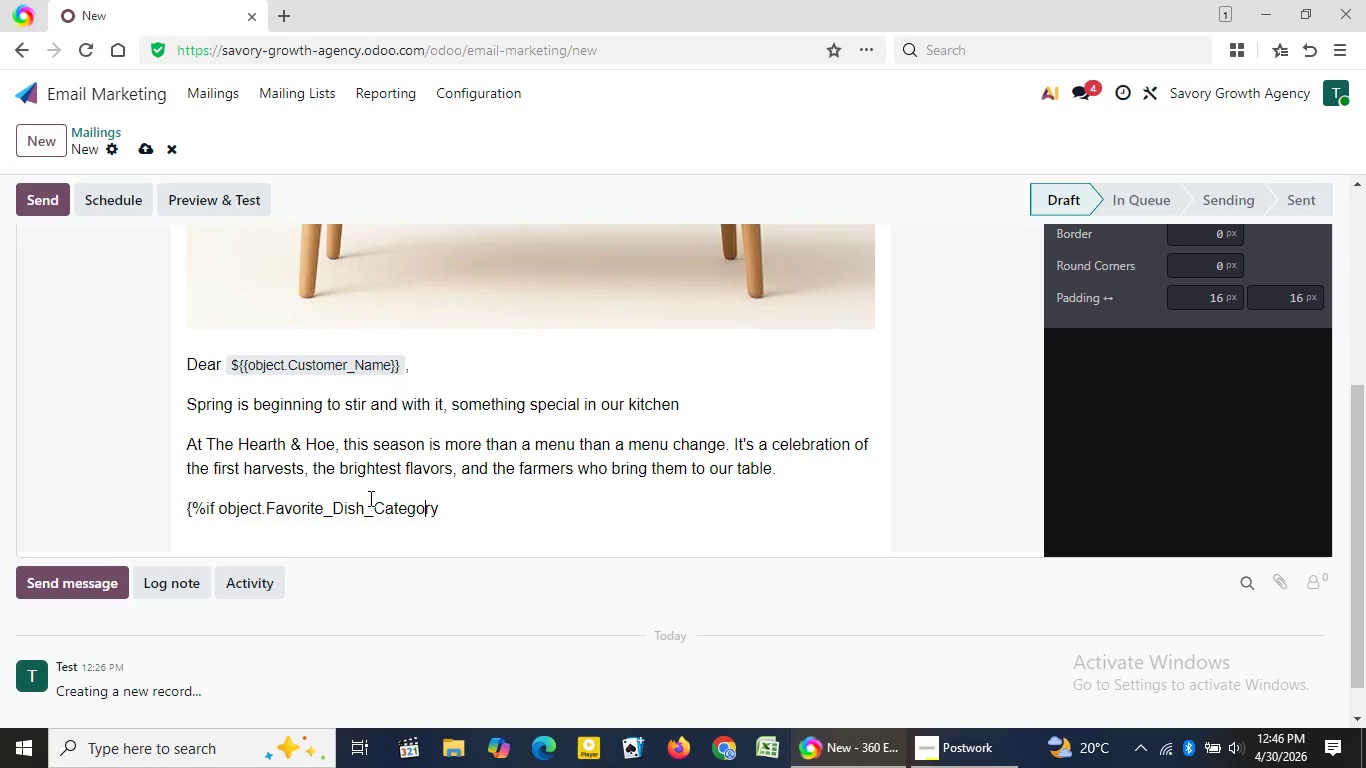 
key(ArrowRight)
 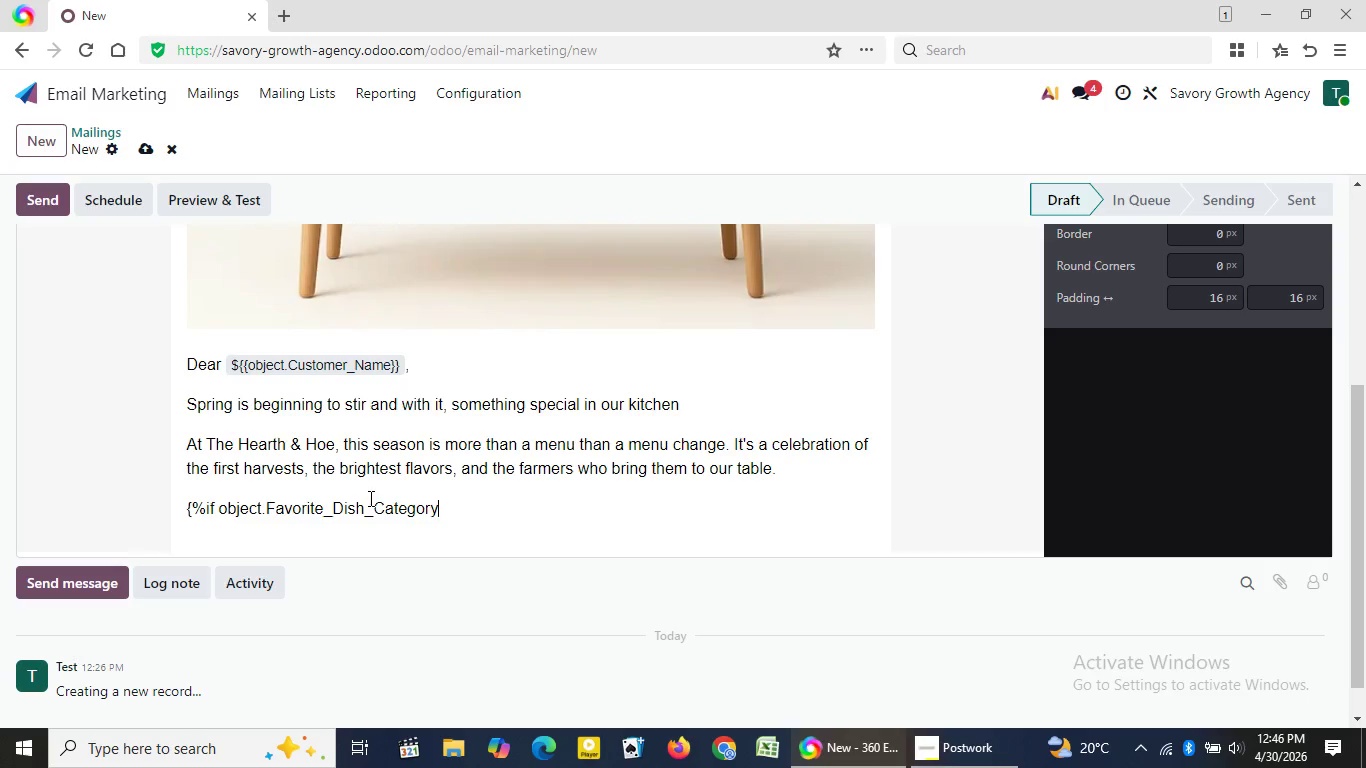 
key(ArrowRight)
 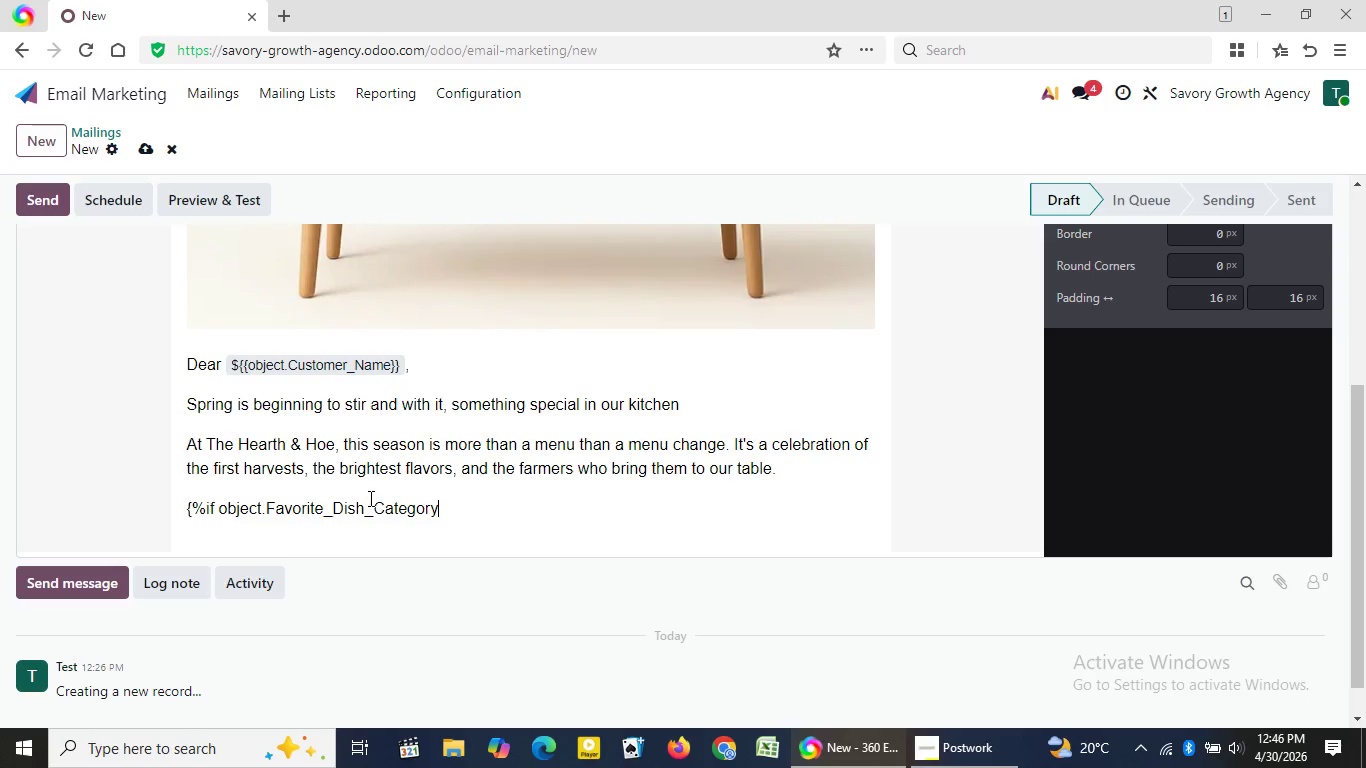 
key(ArrowRight)
 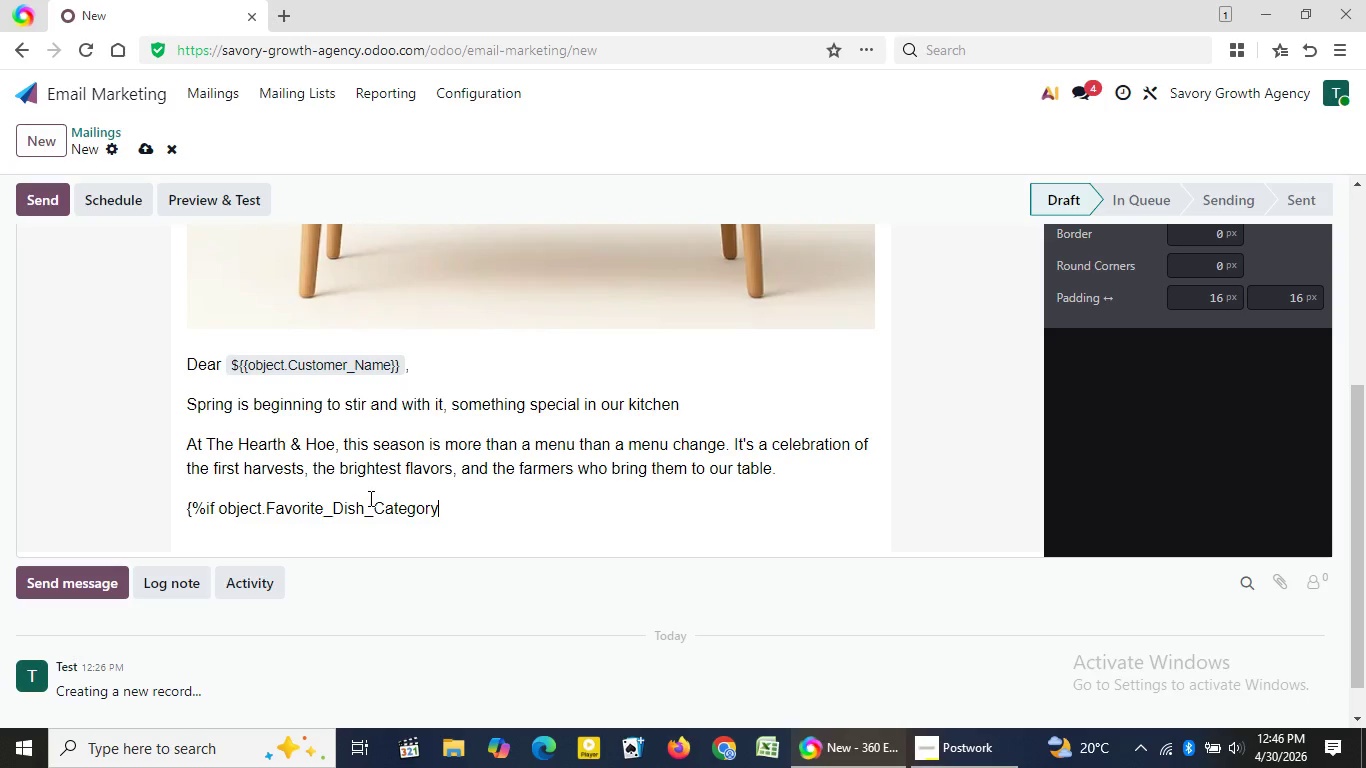 
key(ArrowRight)
 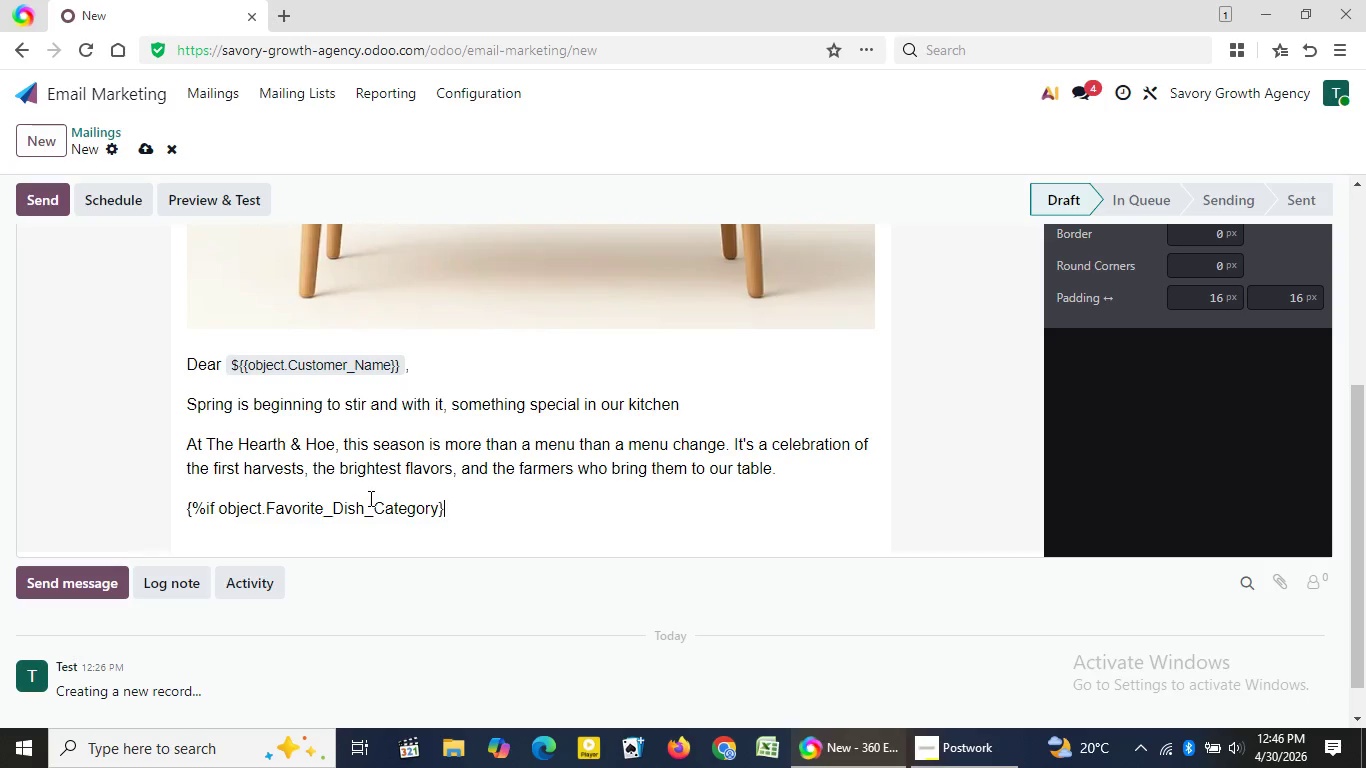 
key(Shift+BracketRight)
 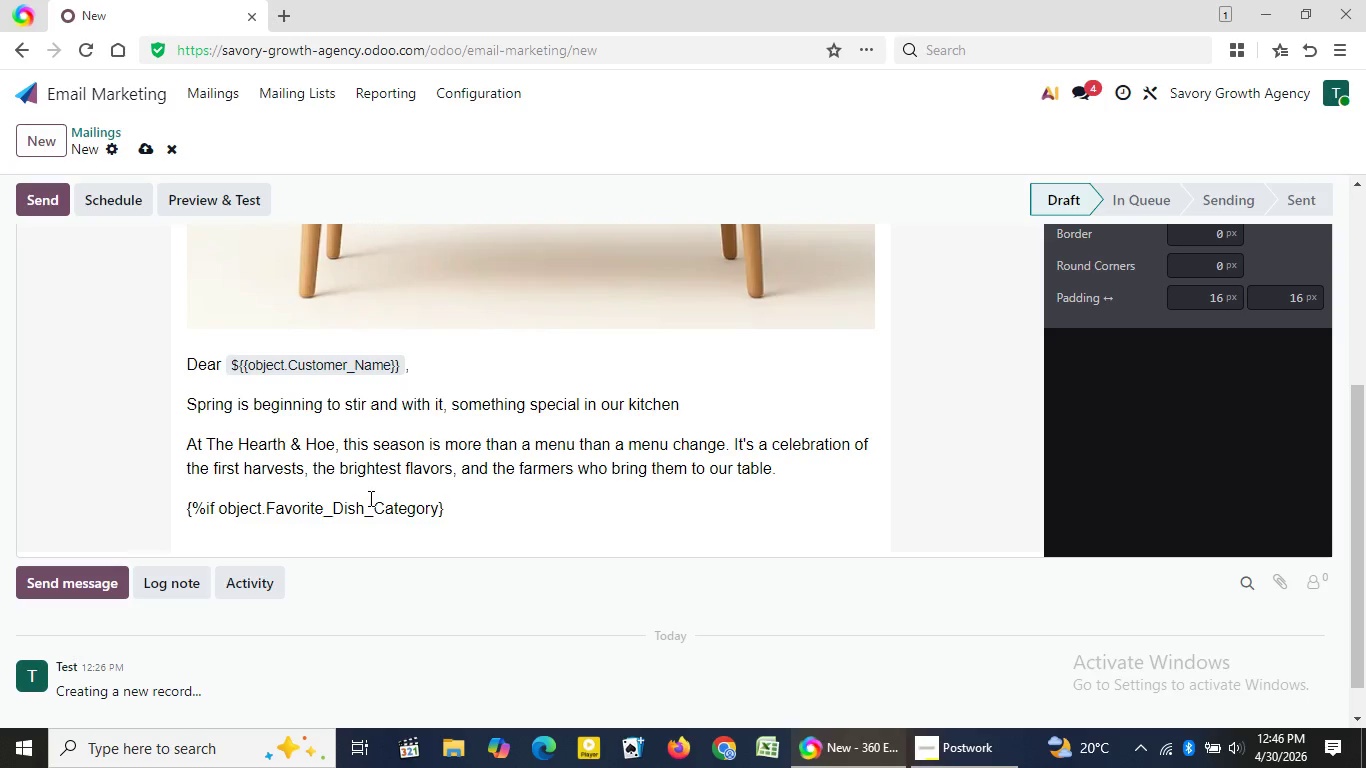 
key(ArrowLeft)
 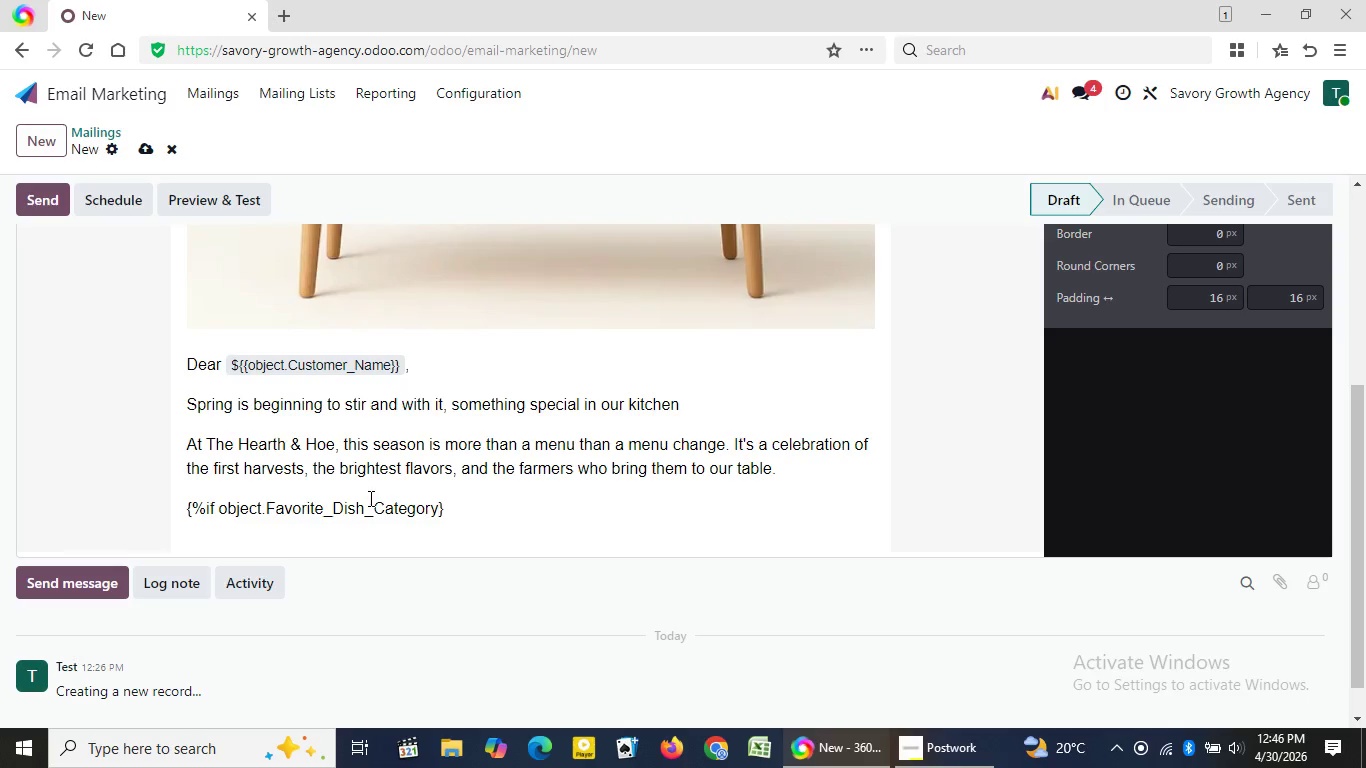 
wait(6.02)
 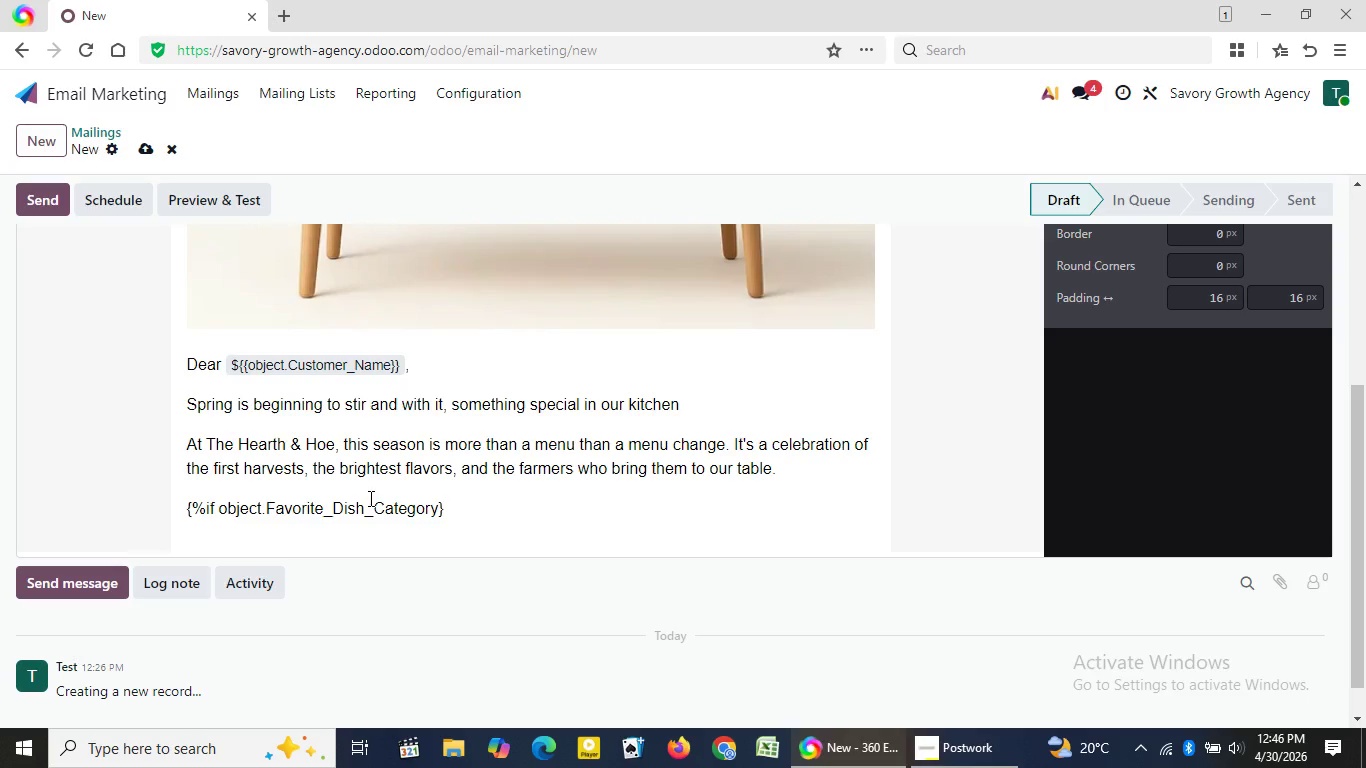 
key(Equal)
 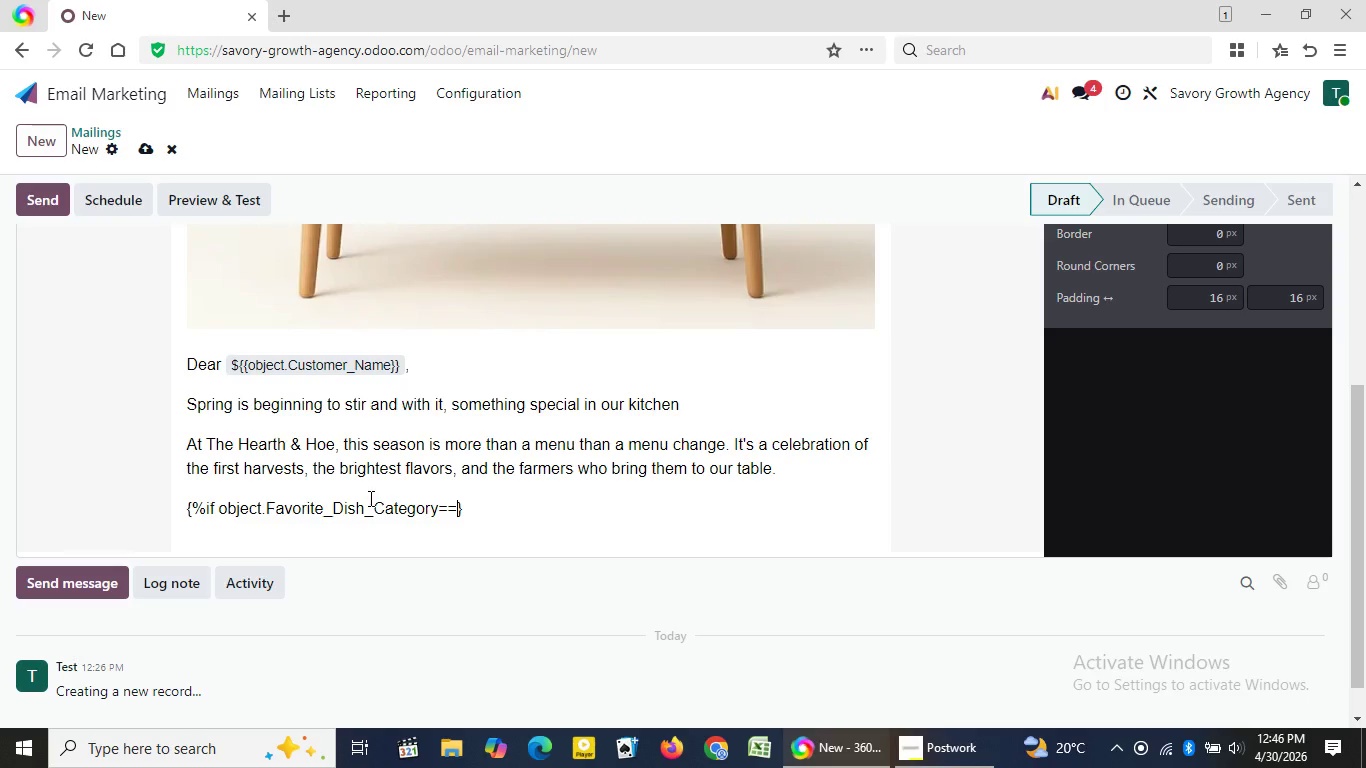 
key(Equal)
 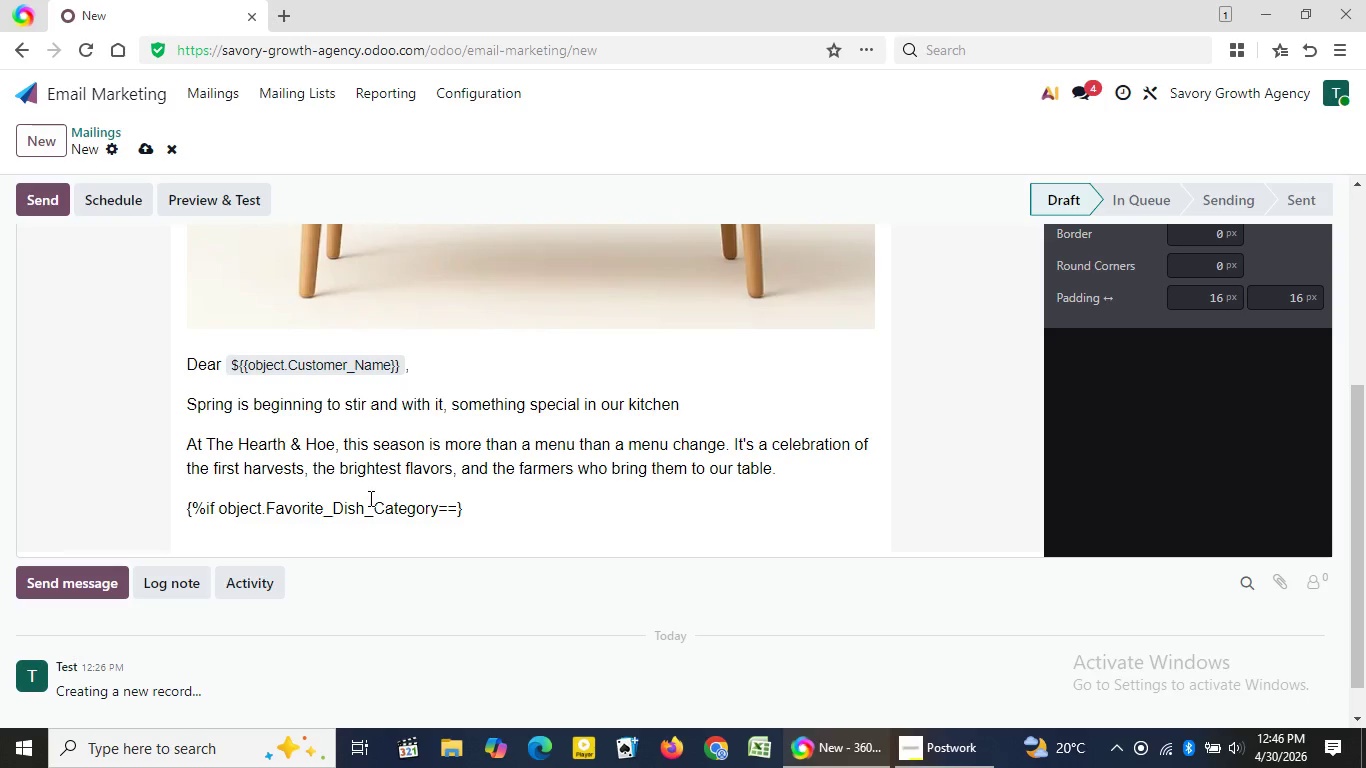 
key(Space)
 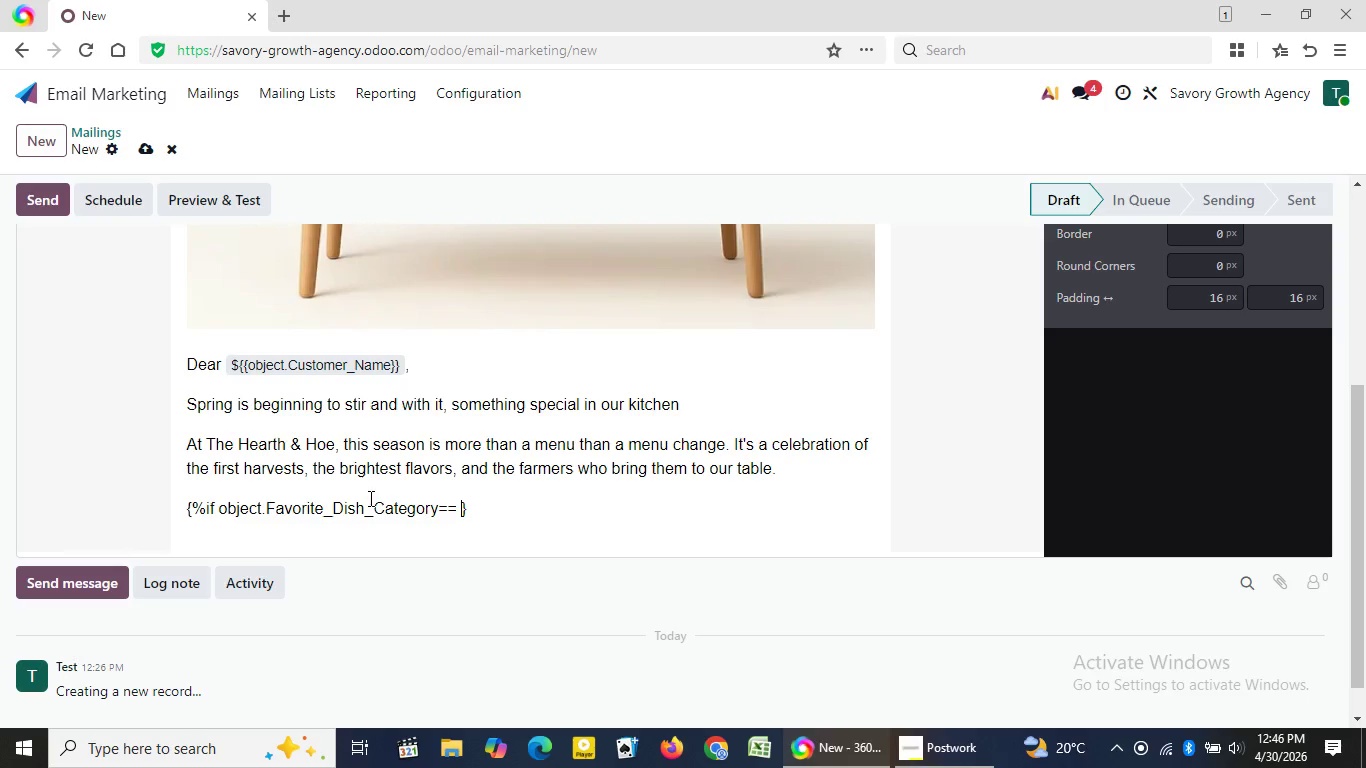 
key(Shift+ShiftRight)
 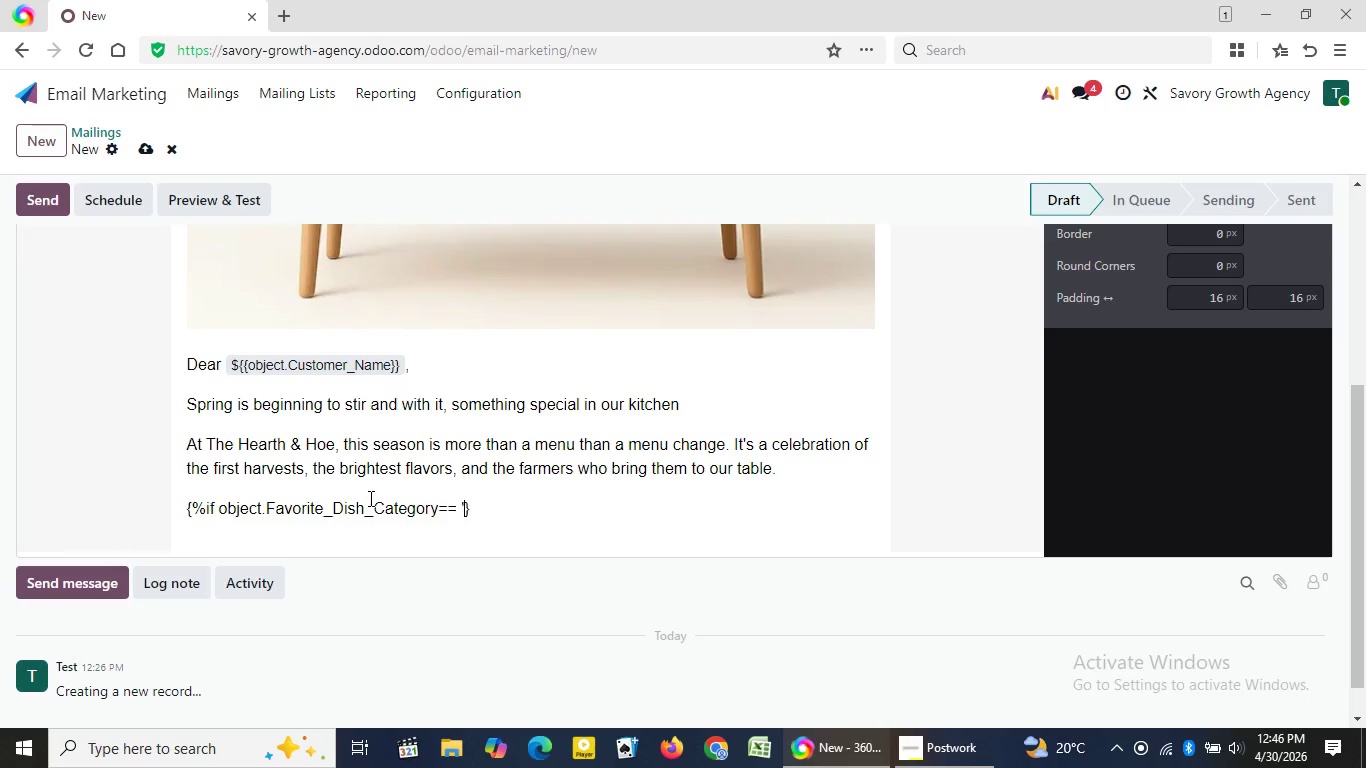 
key(Quote)
 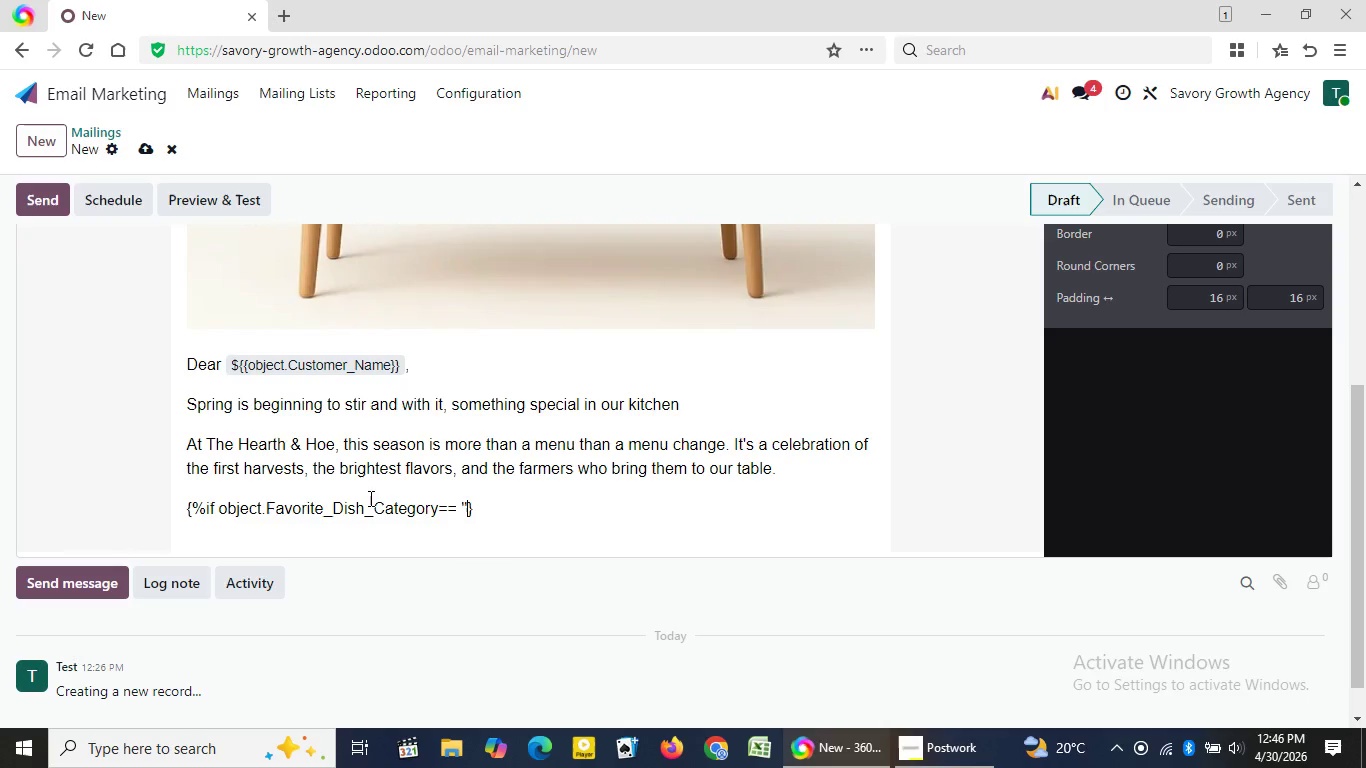 
key(Quote)
 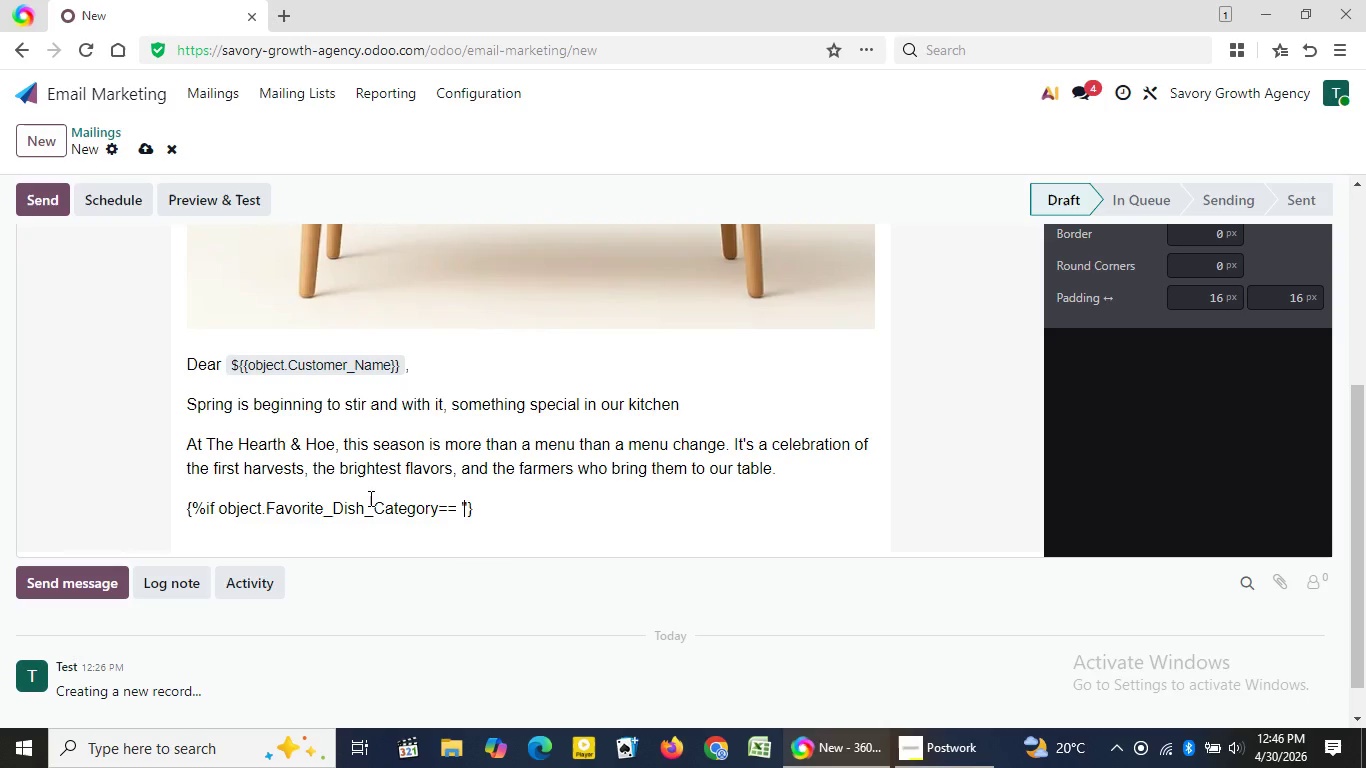 
key(ArrowLeft)
 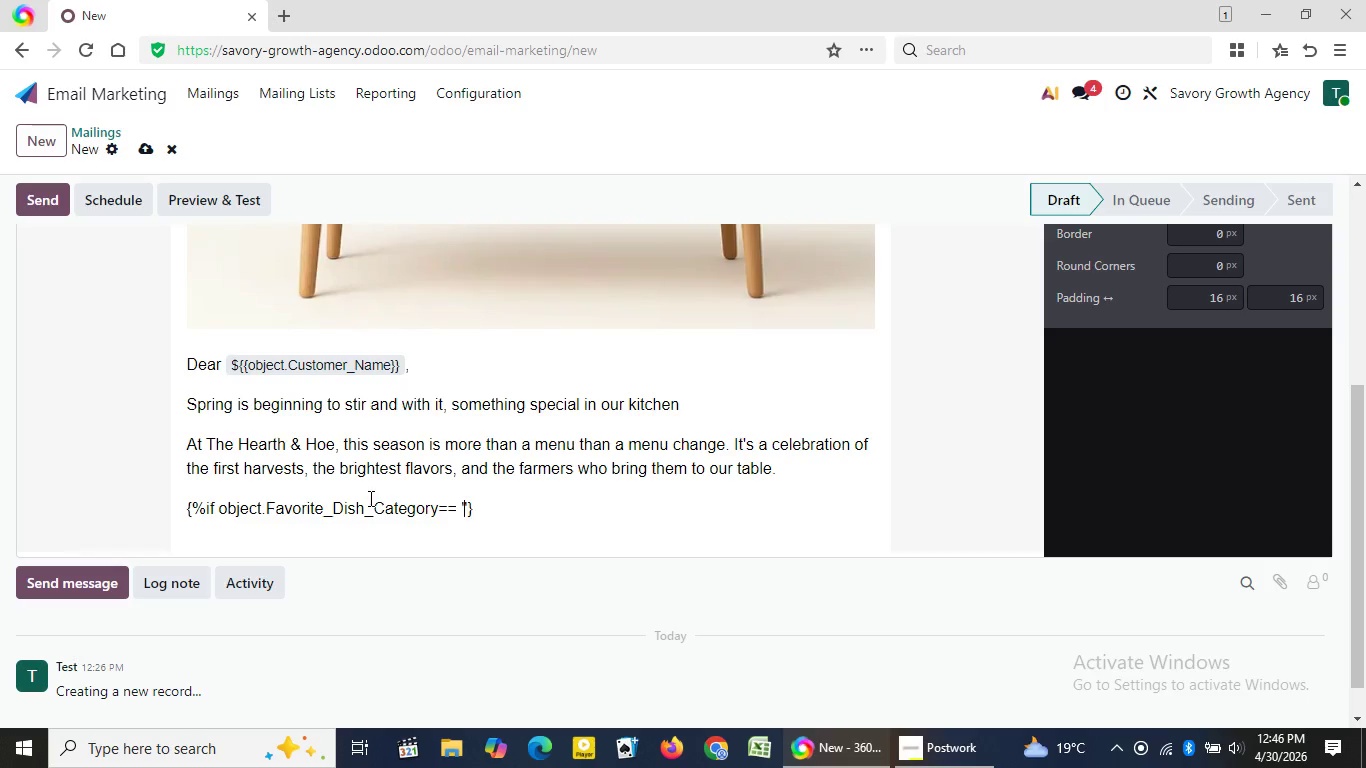 
type(Ve)
 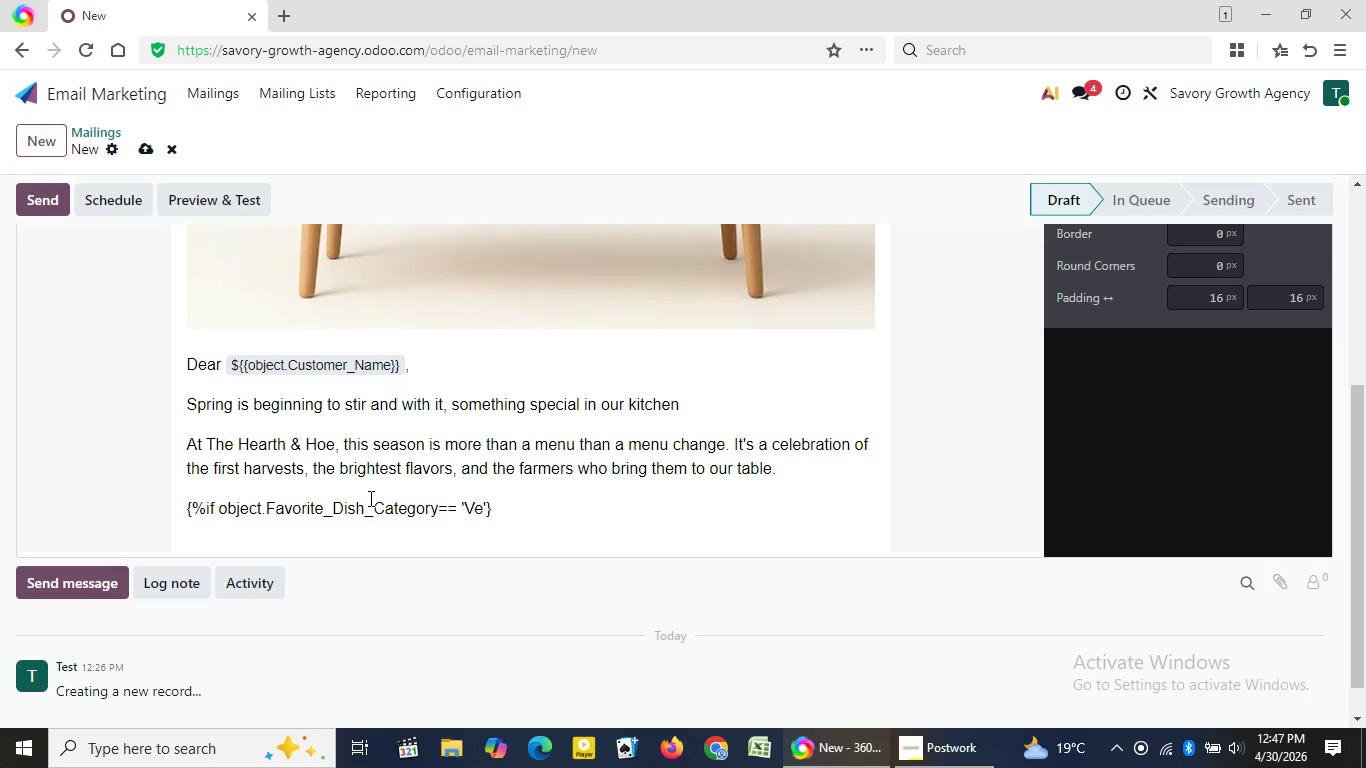 
wait(6.3)
 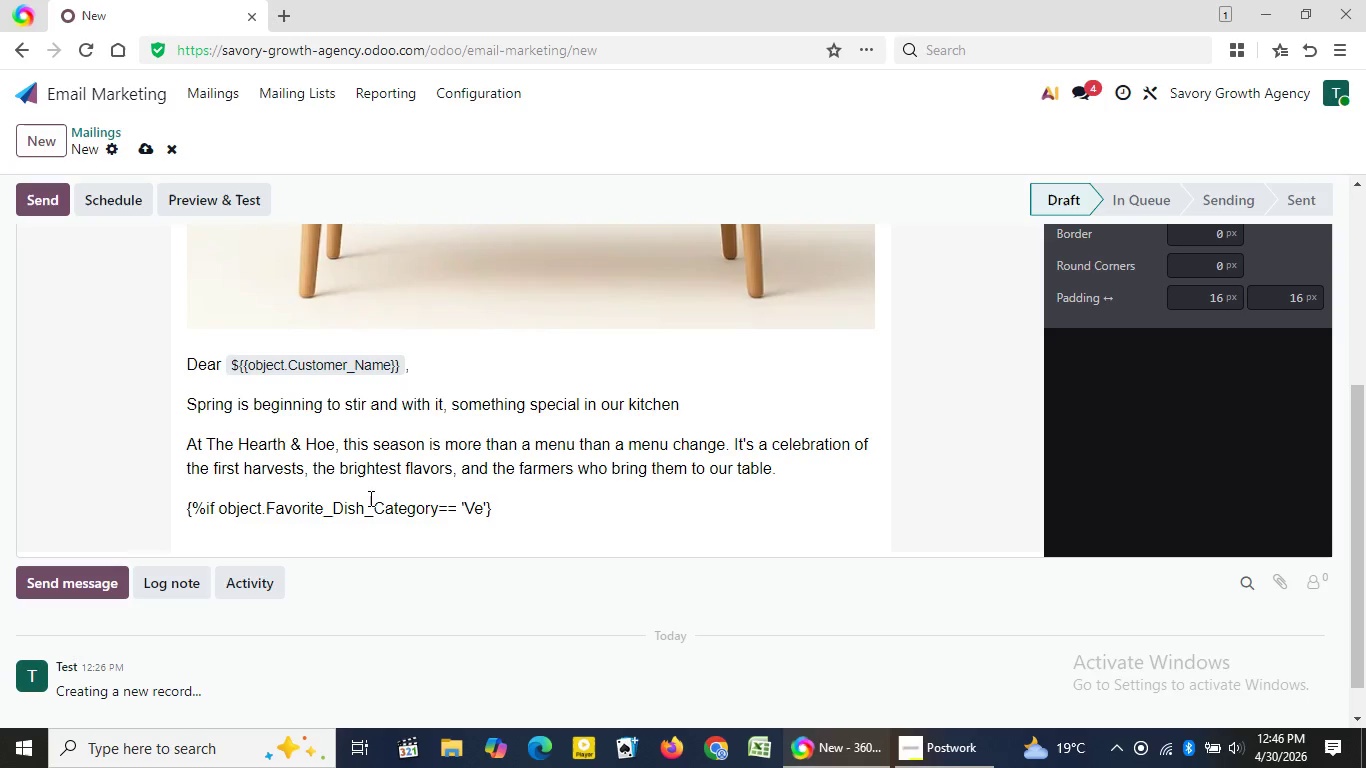 
type(ge)
 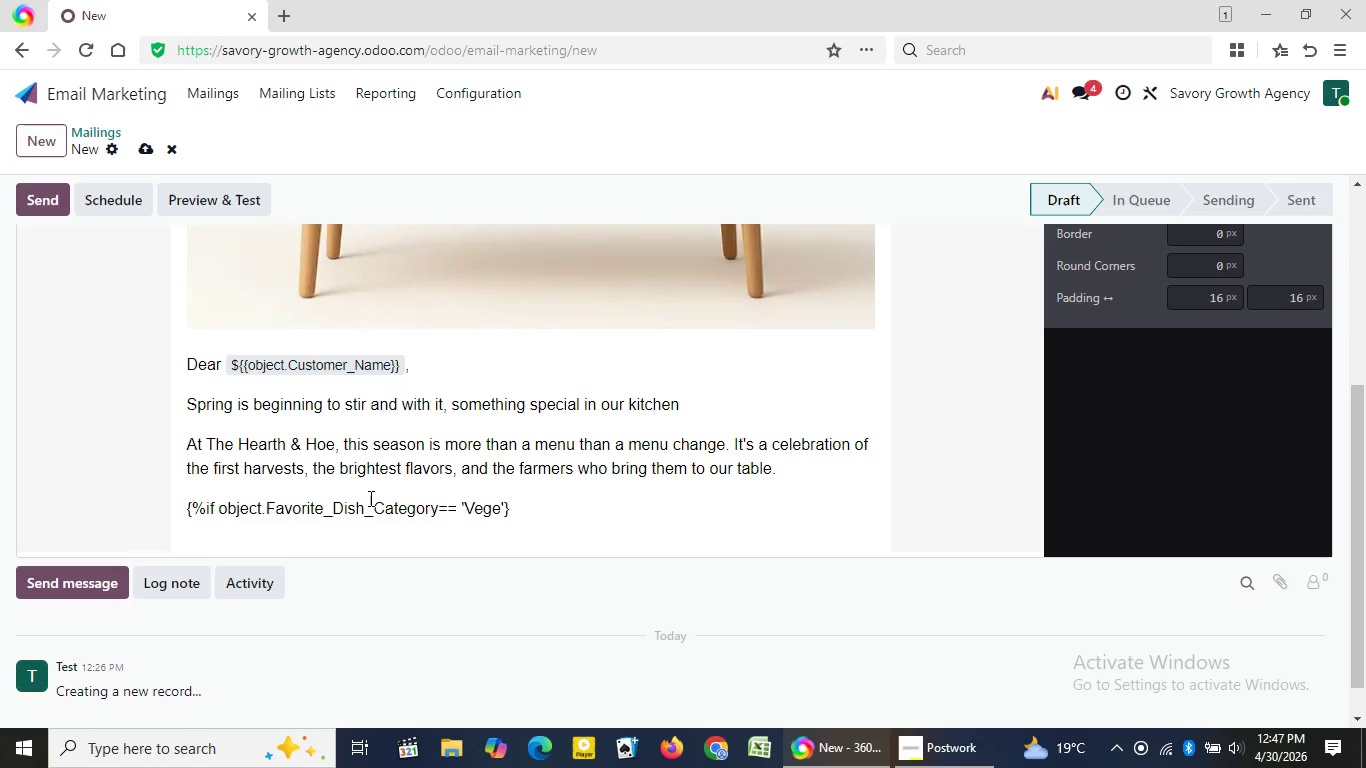 
type(tarian)
 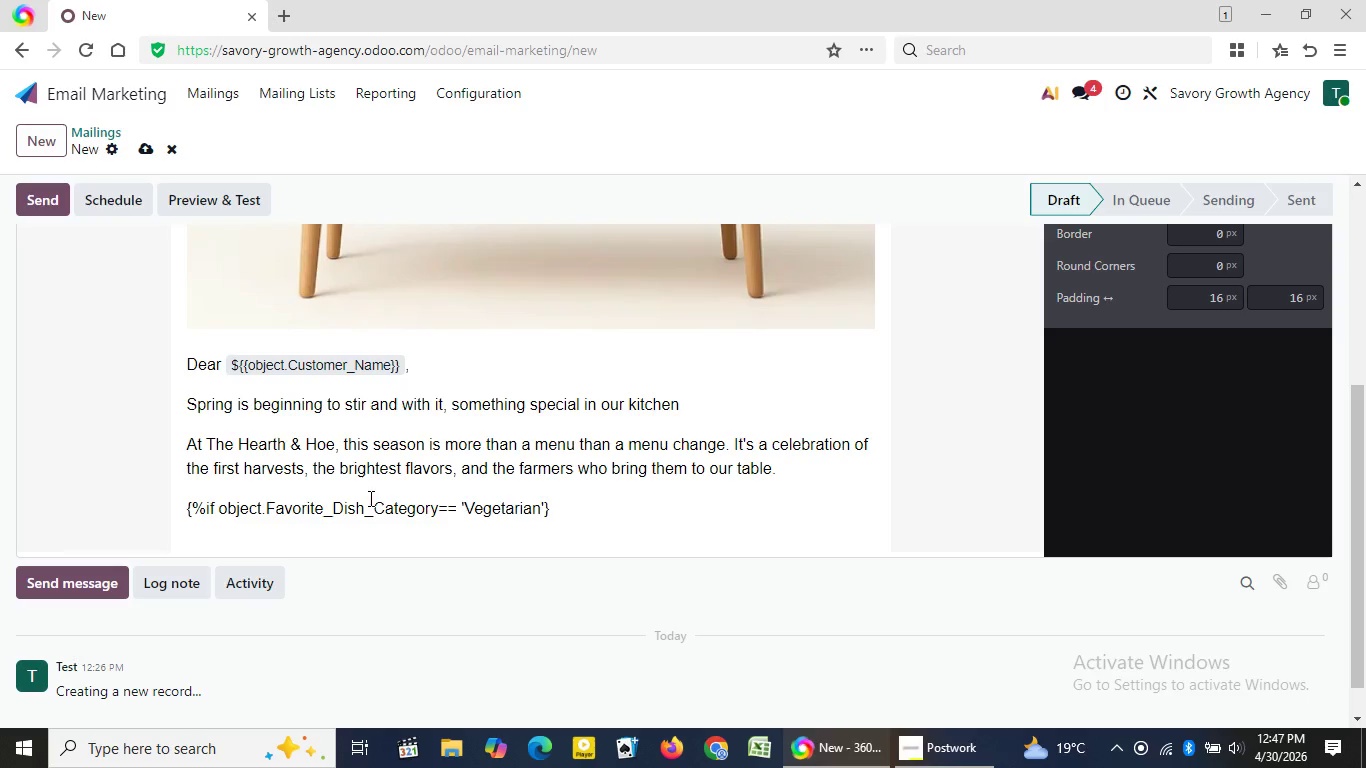 
wait(8.72)
 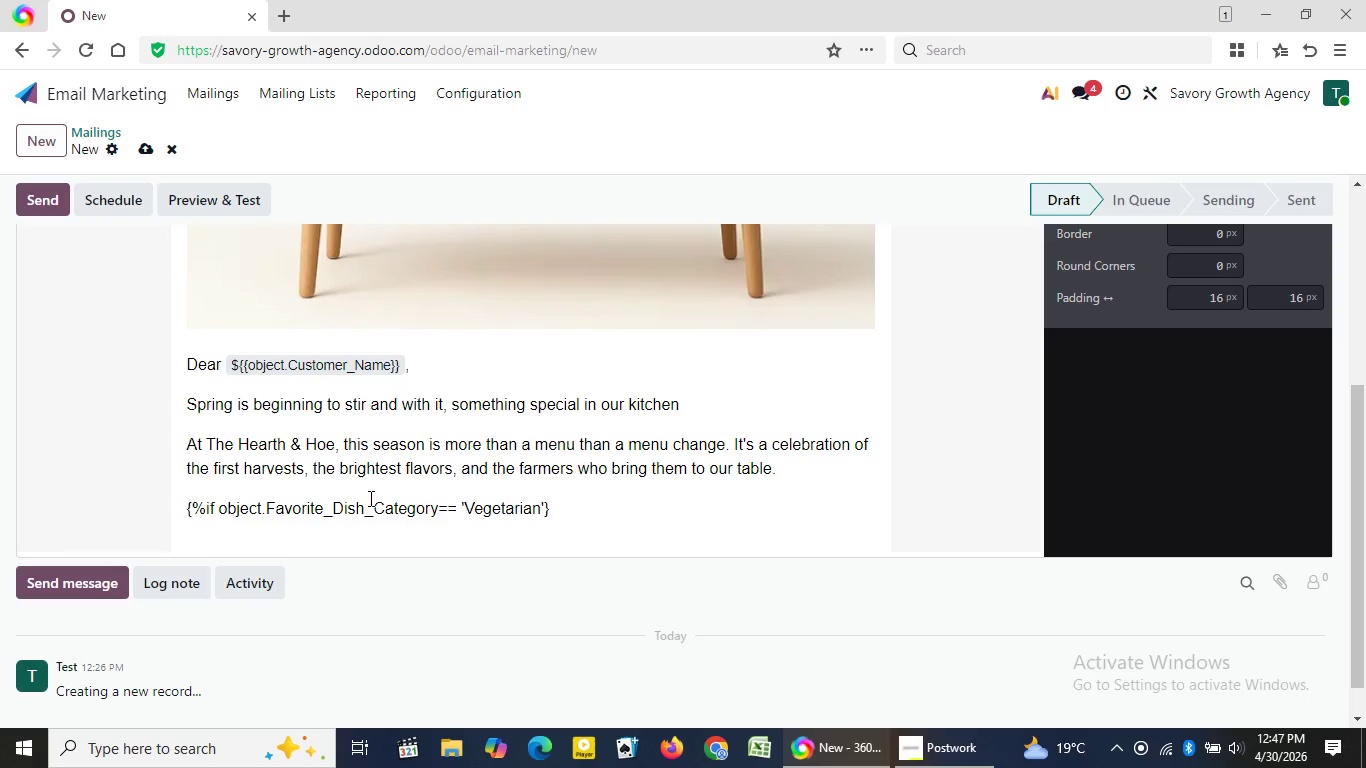 
key(Space)
 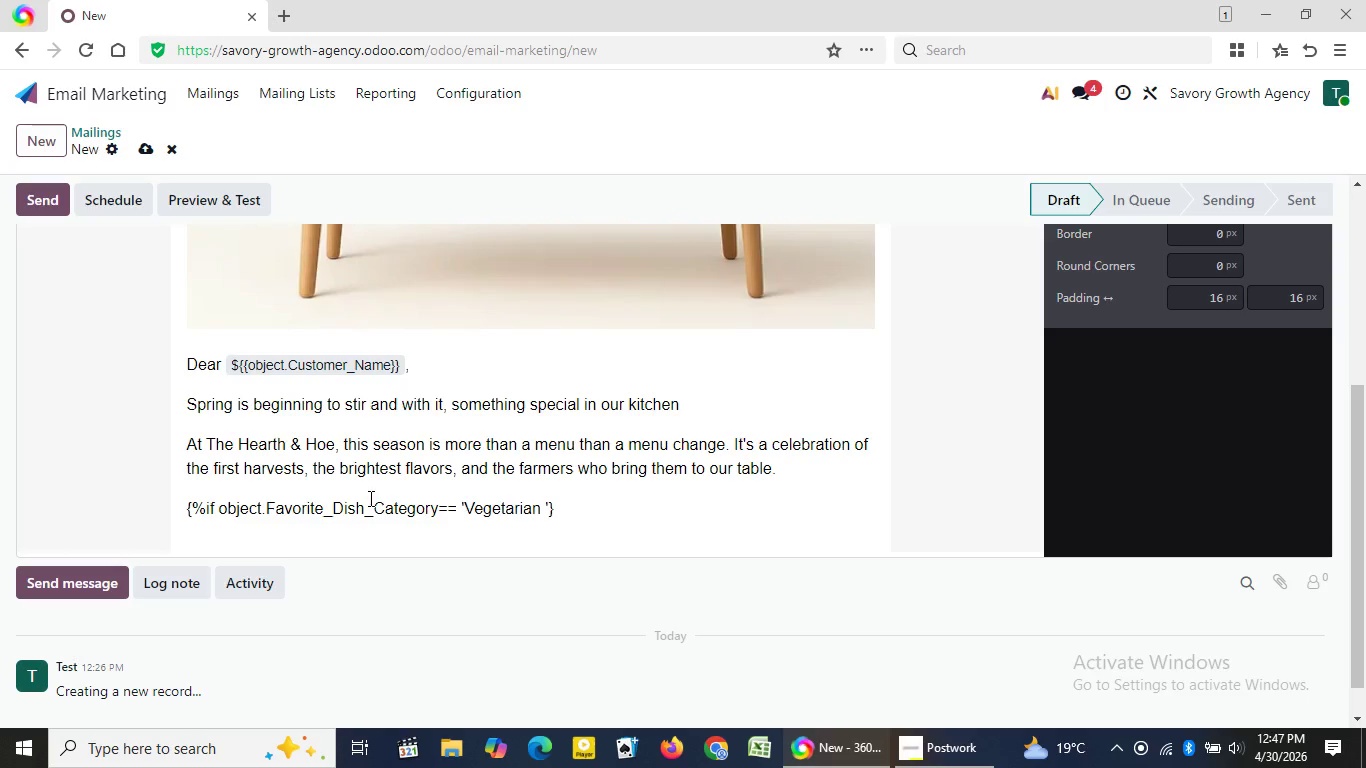 
key(Shift+5)
 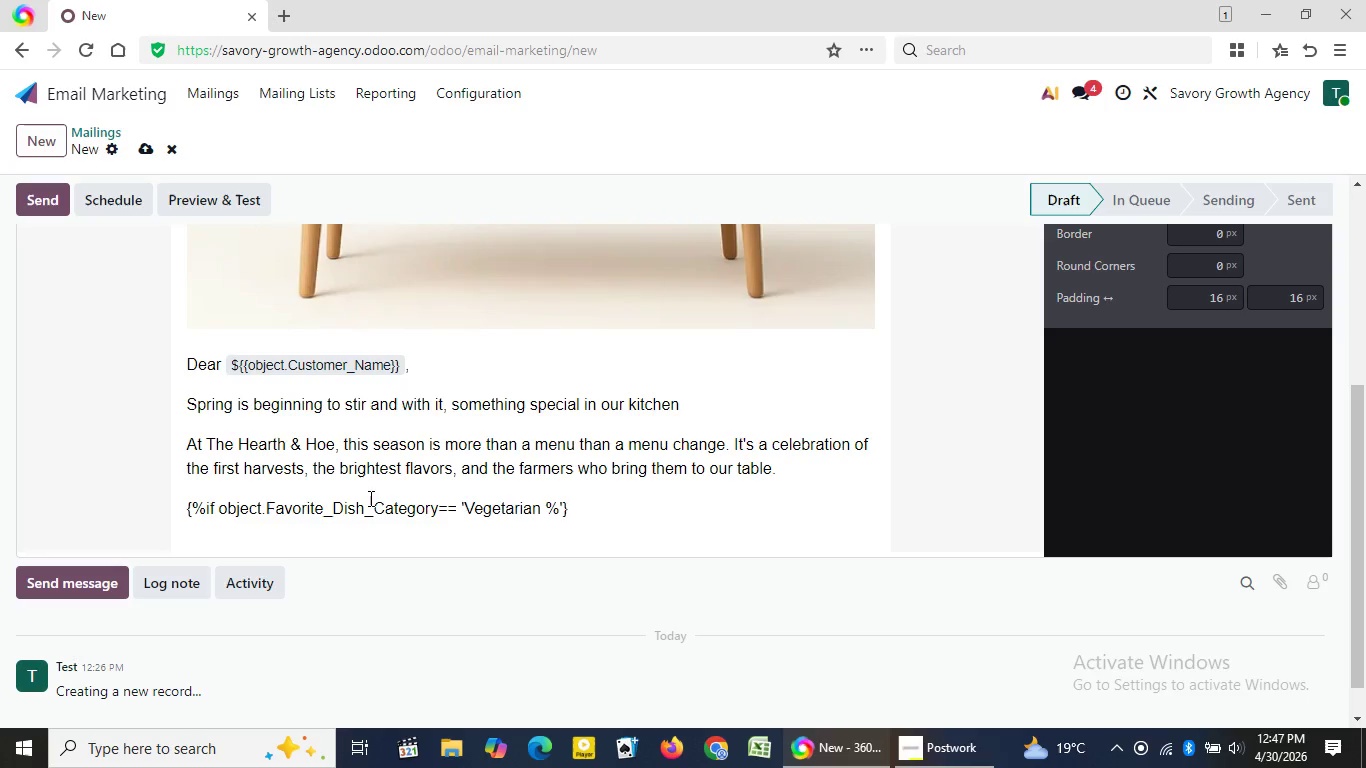 
key(ArrowRight)
 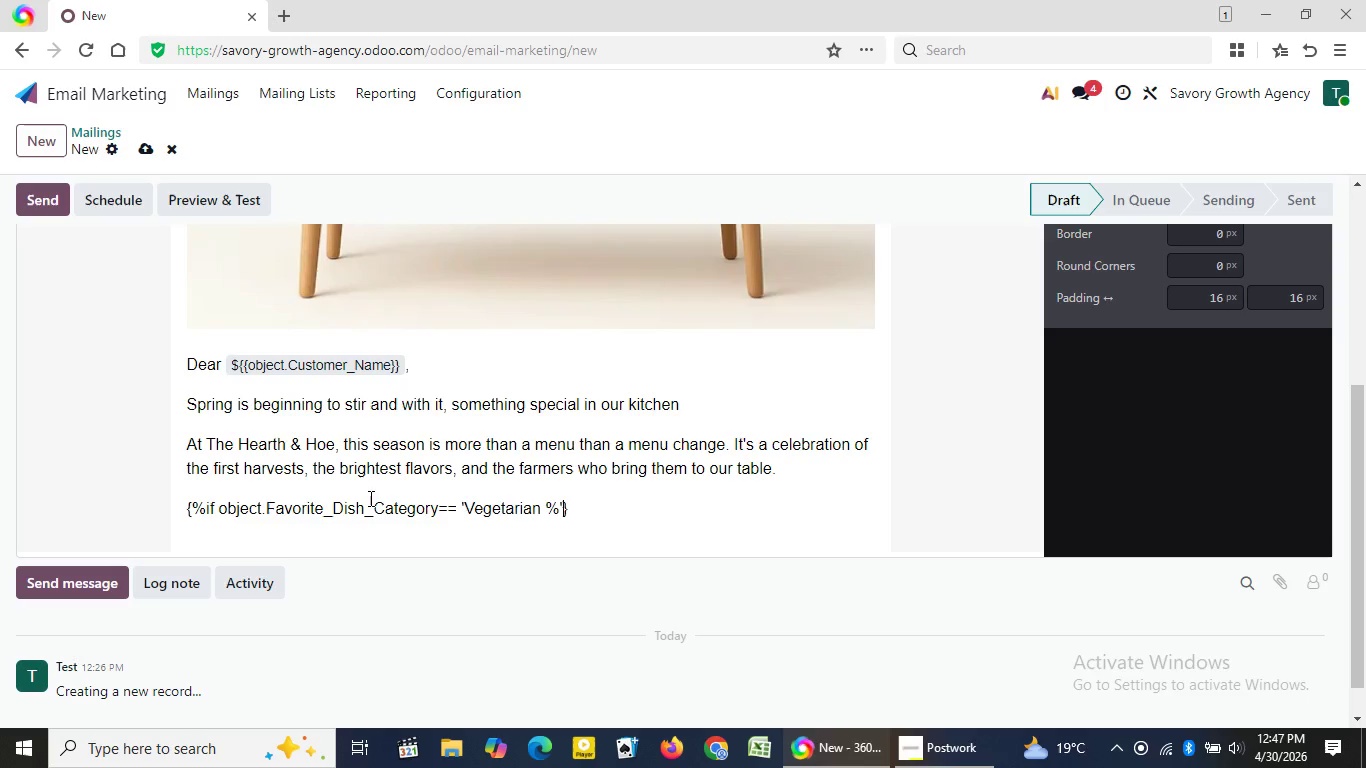 
hold_key(key=ShiftRight, duration=0.61)
 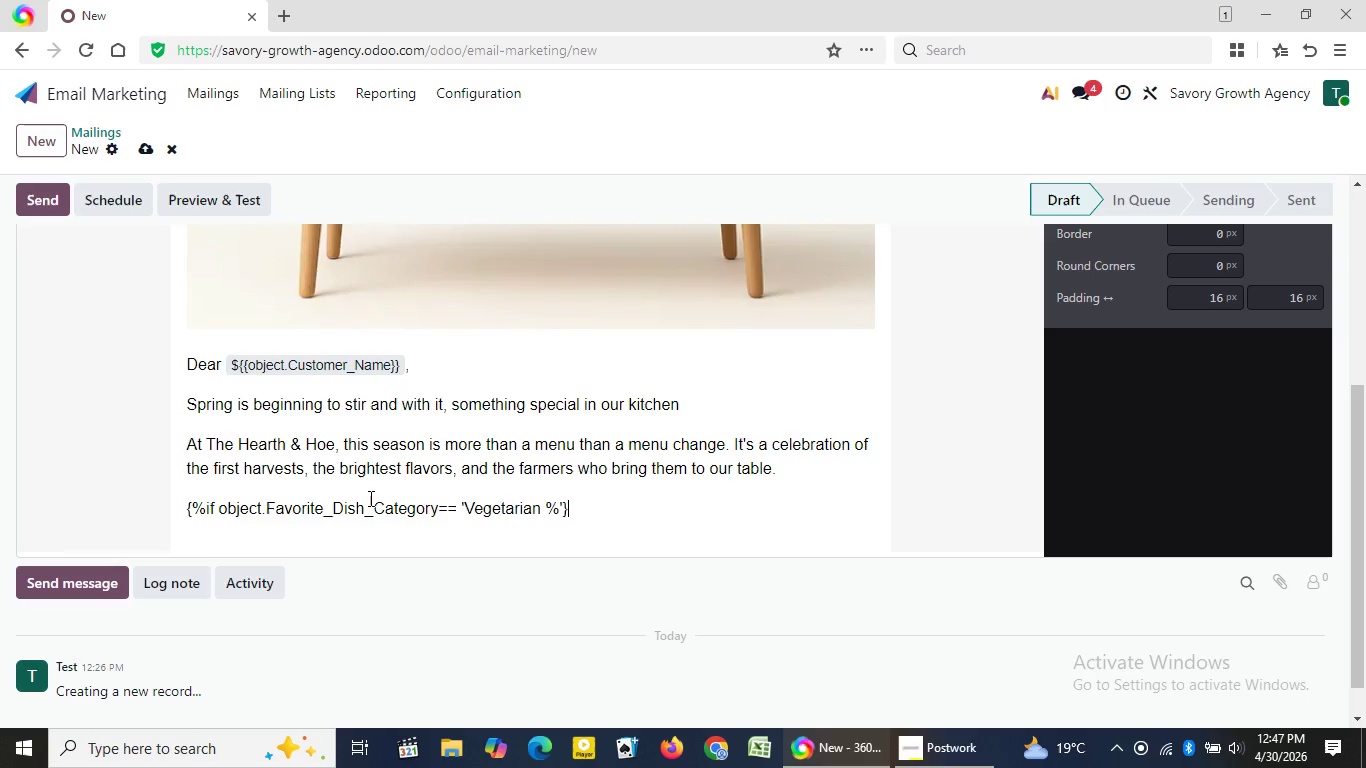 
key(ArrowRight)
 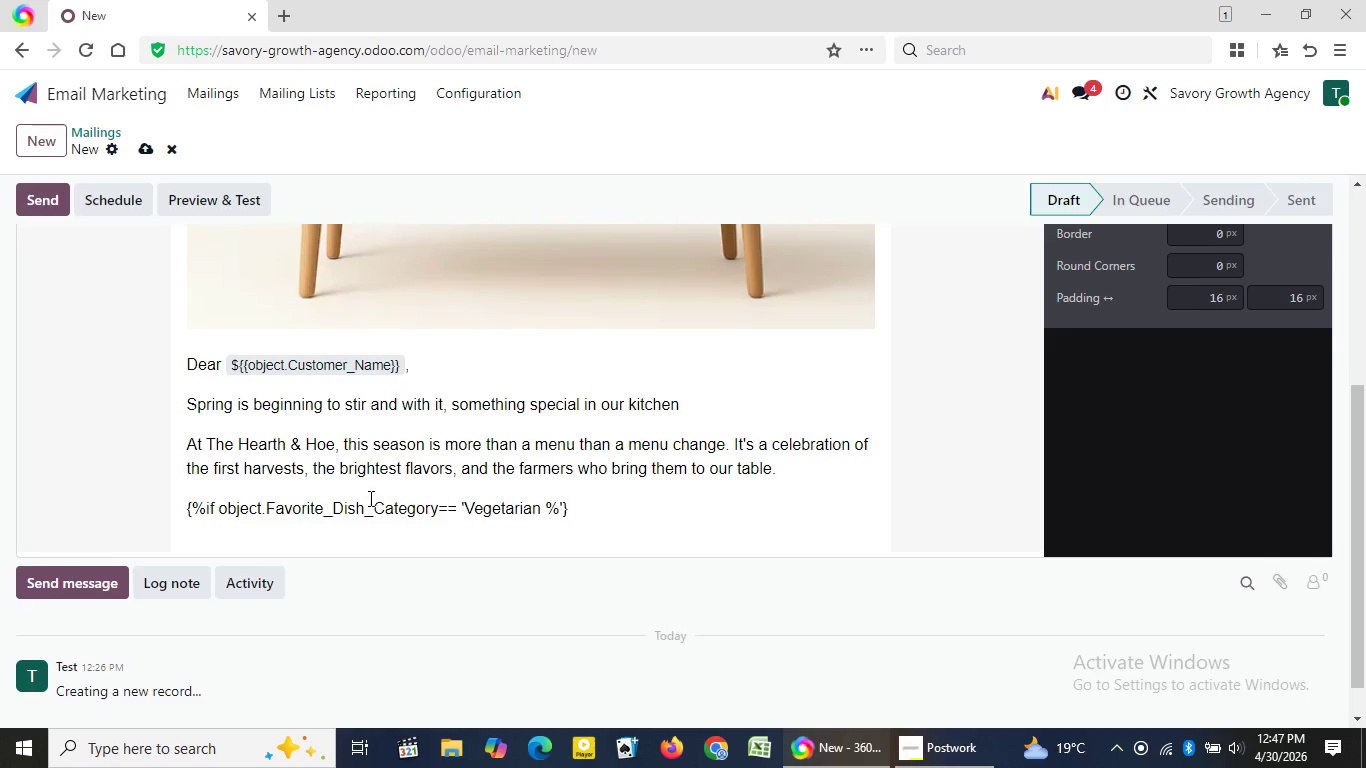 
key(Shift+Enter)
 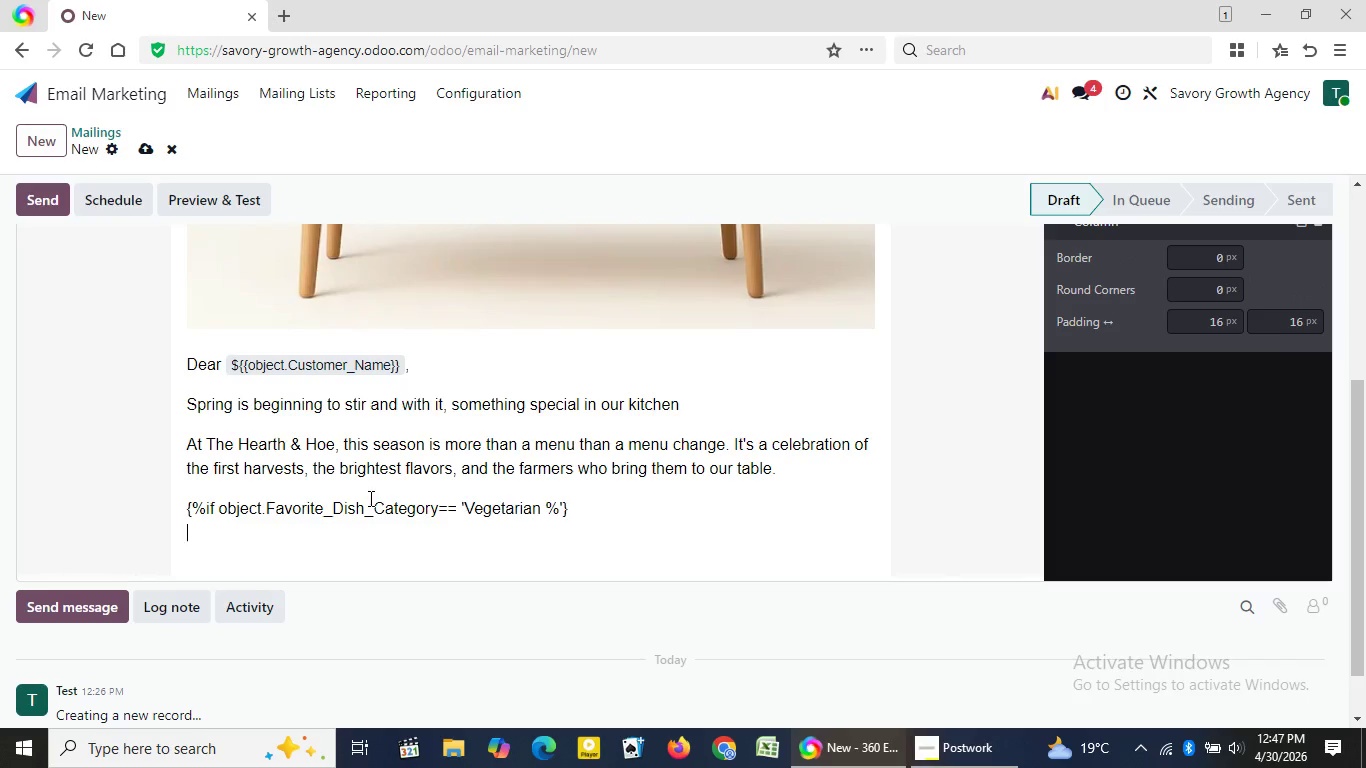 
hold_key(key=CapsLock, duration=0.81)
 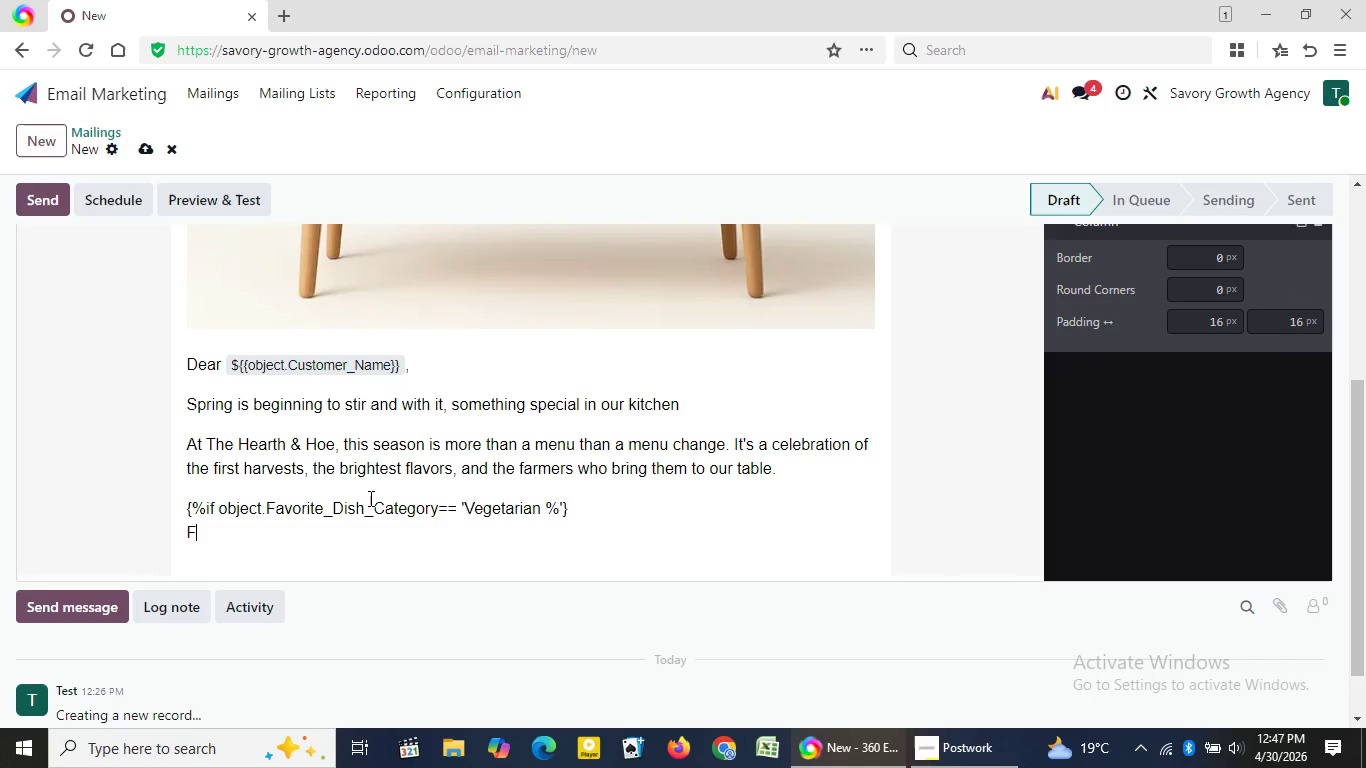 
type(From tender greens just p)
 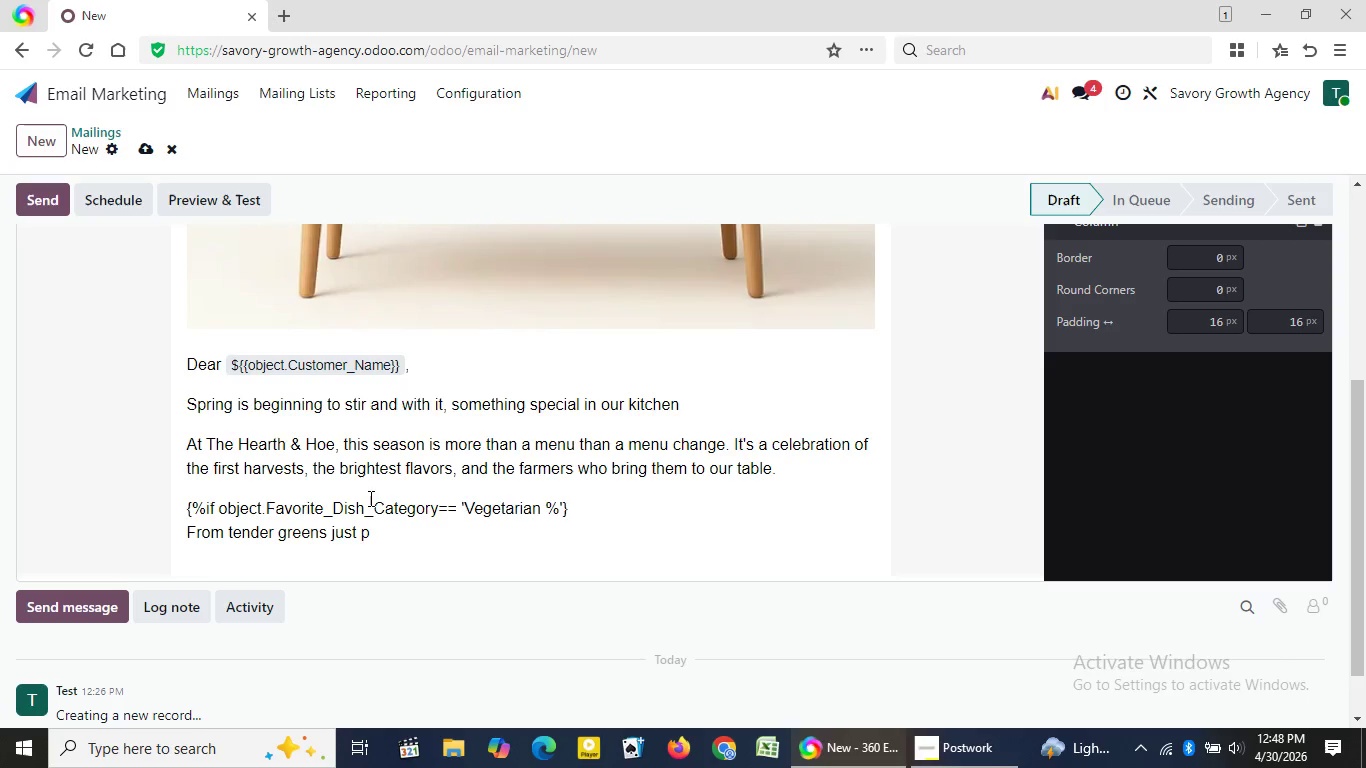 
wait(7.22)
 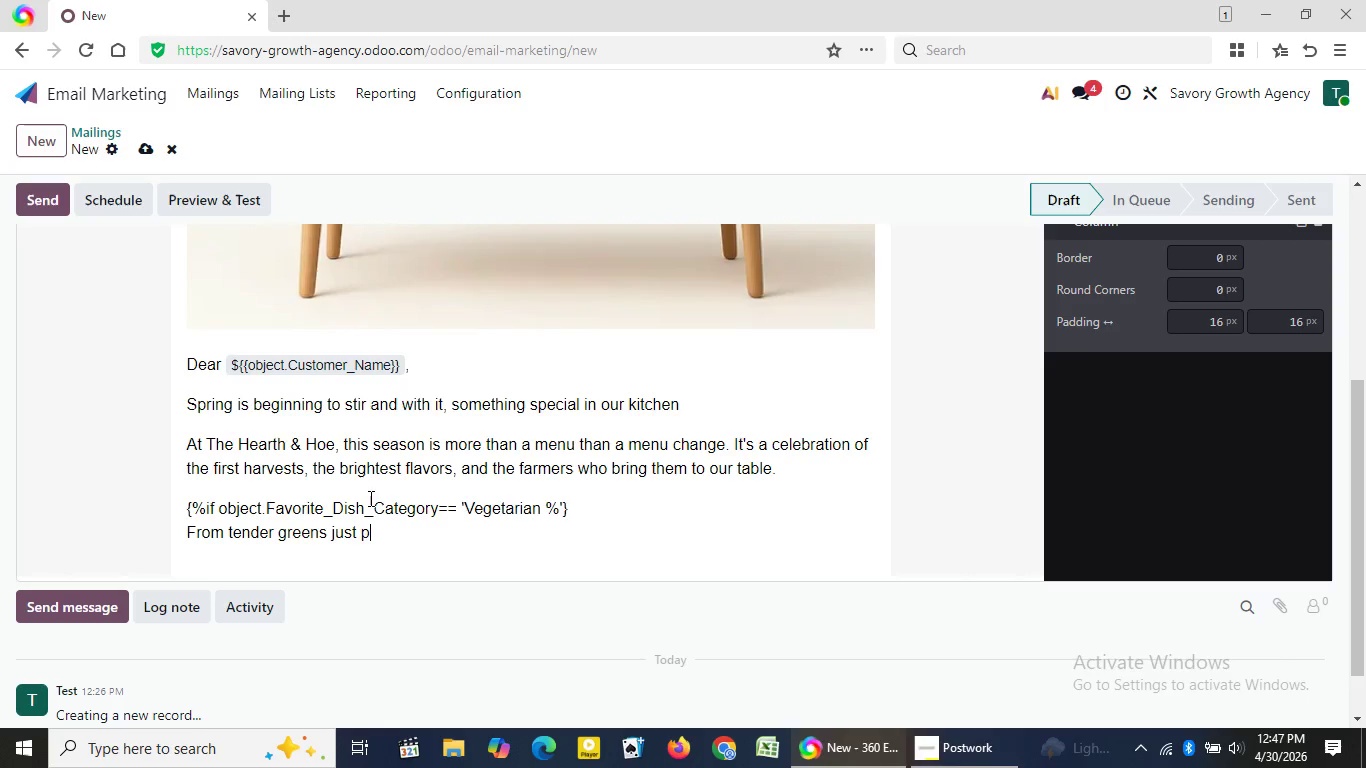 
type(ull)
 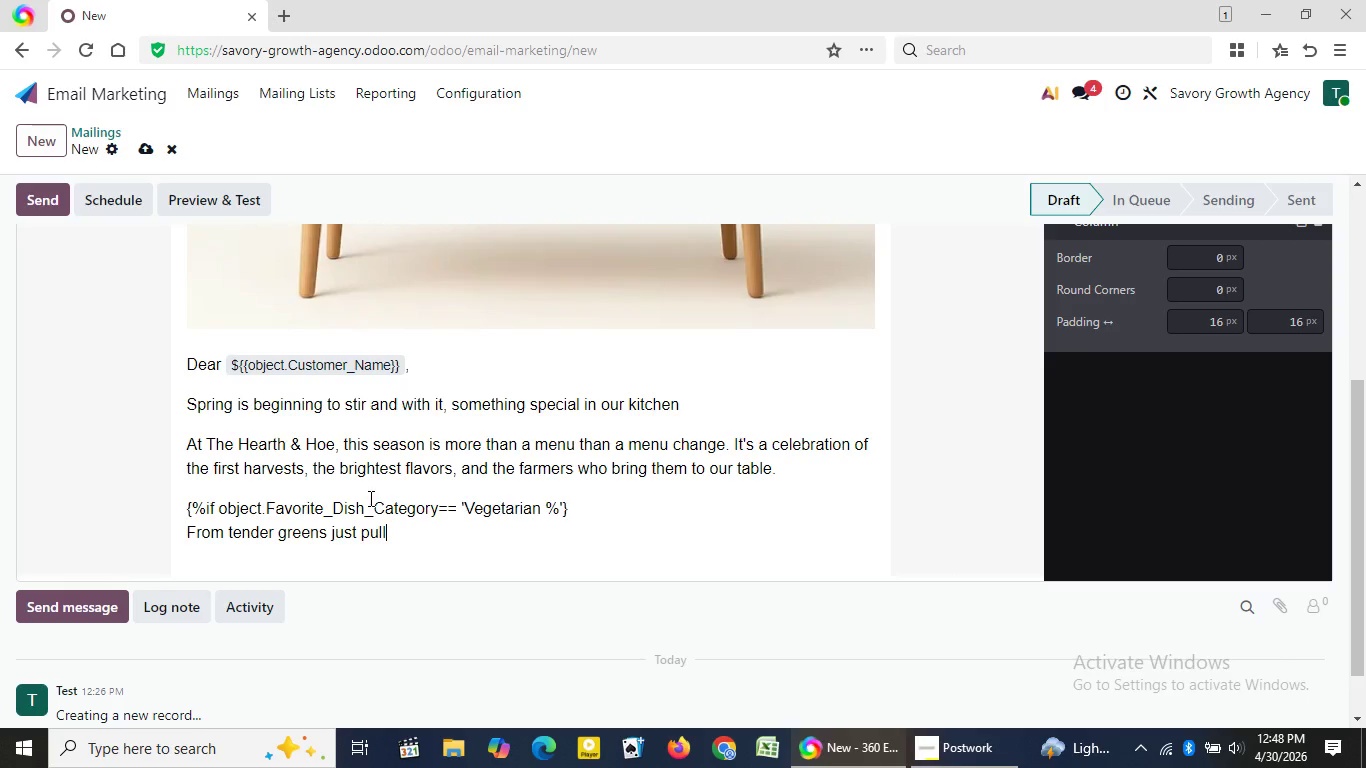 
wait(16.51)
 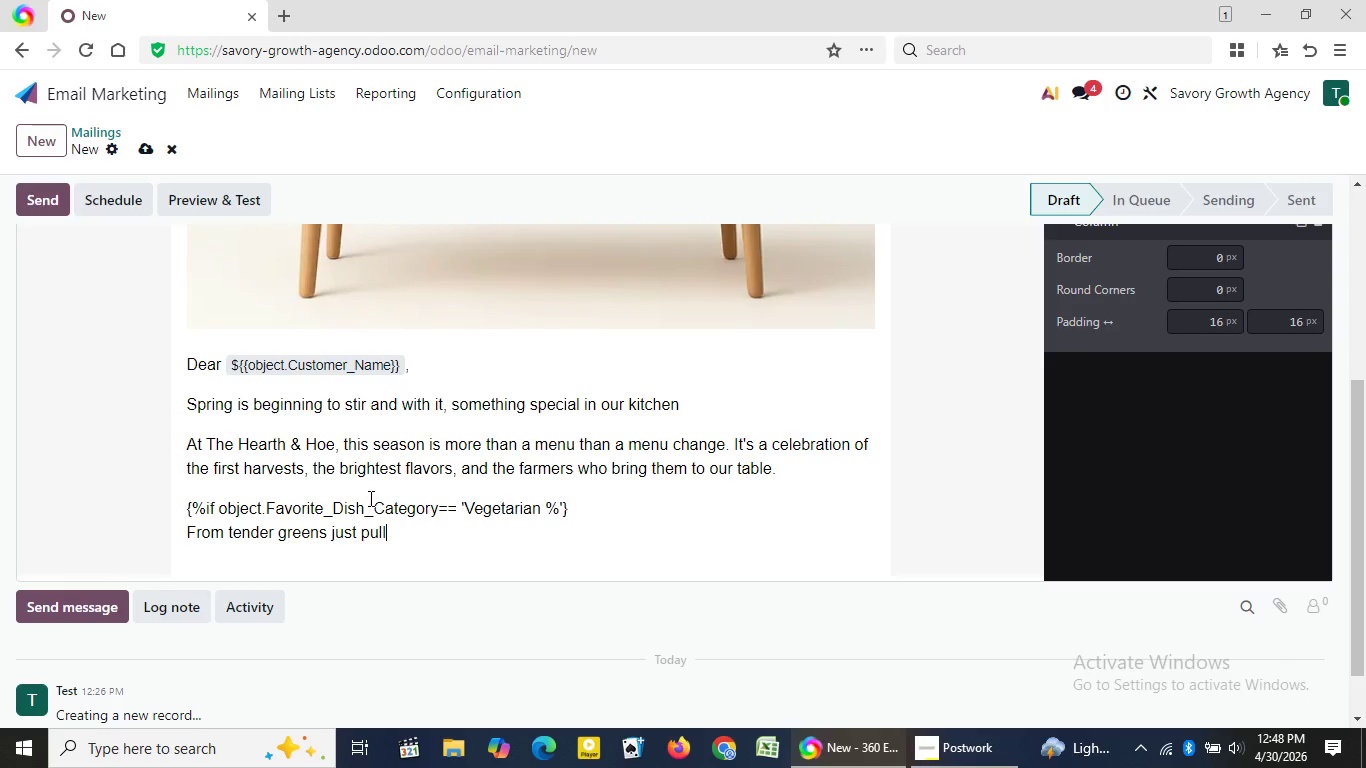 
type(ed from the soil to vibrant)
 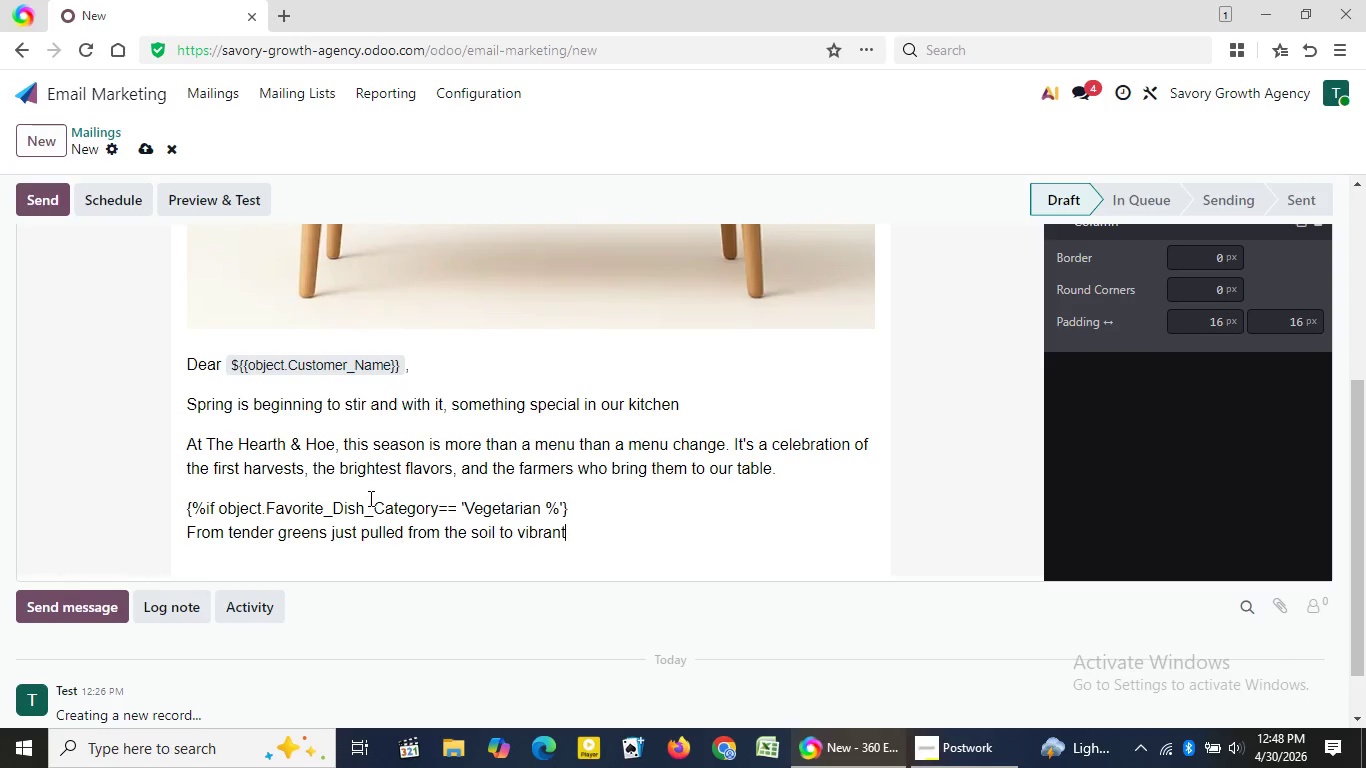 
wait(7.84)
 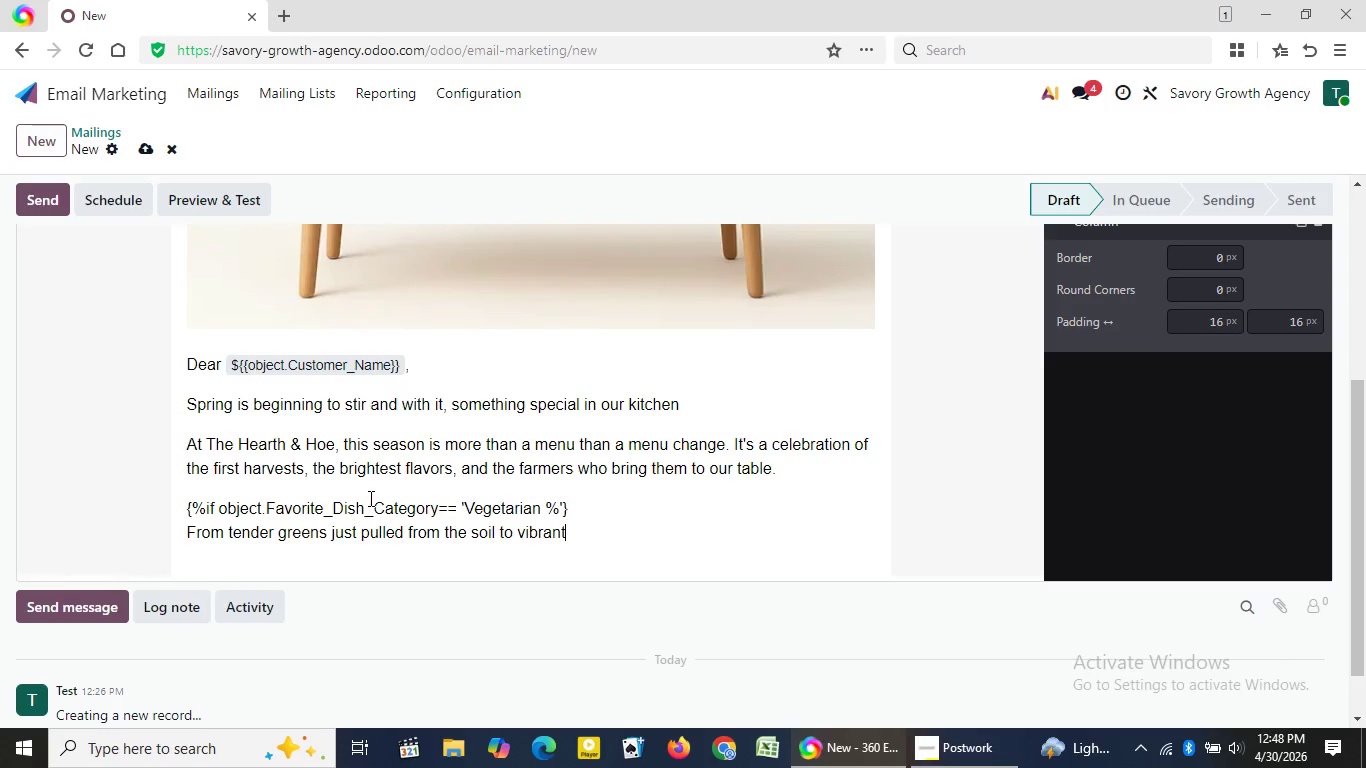 
type(, garden)
 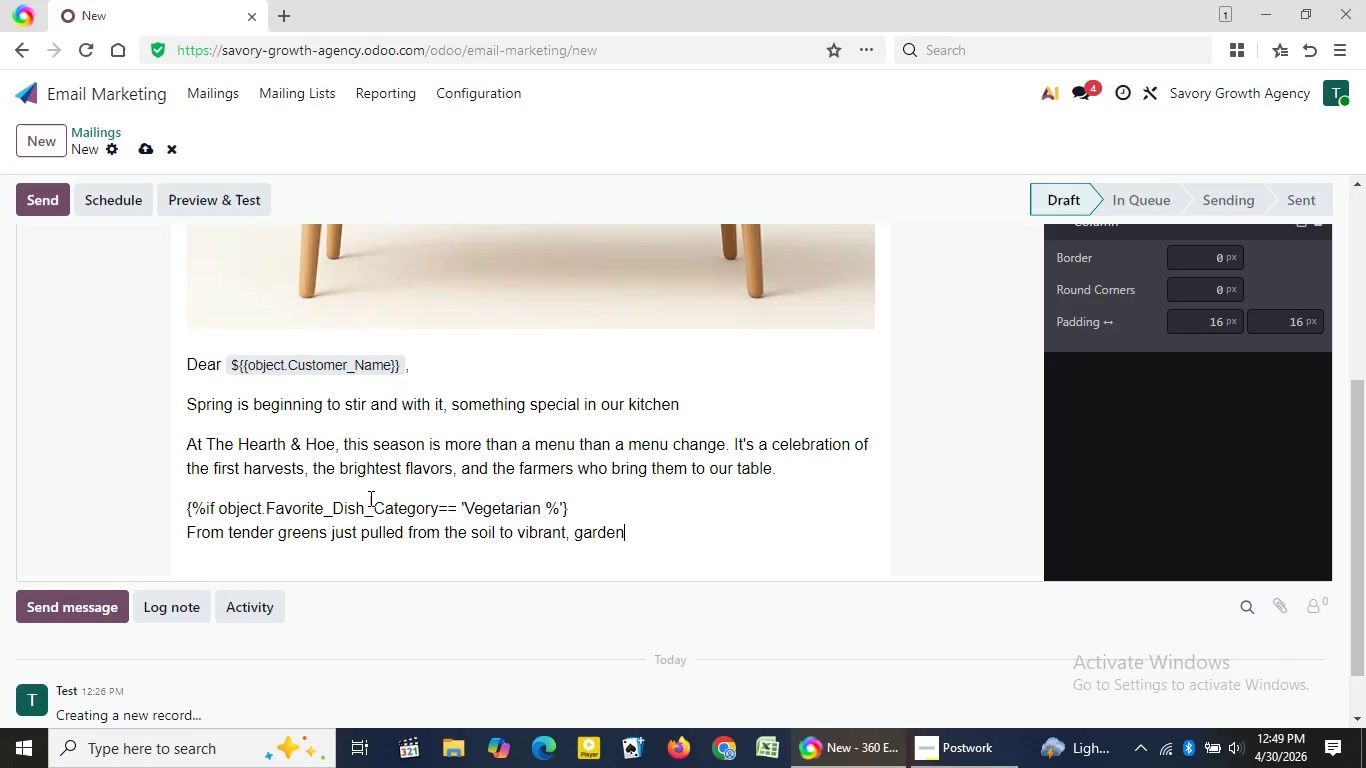 
type(-for)
 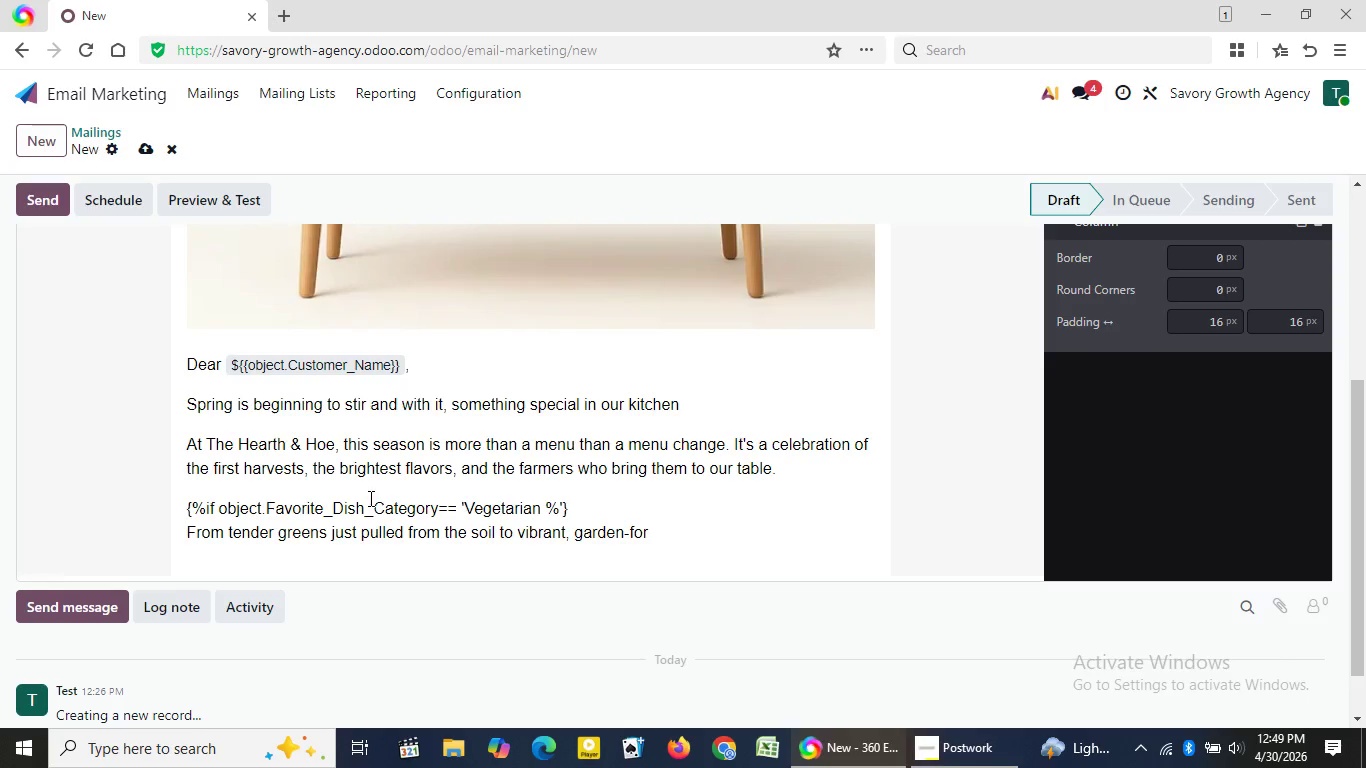 
type(wa)
 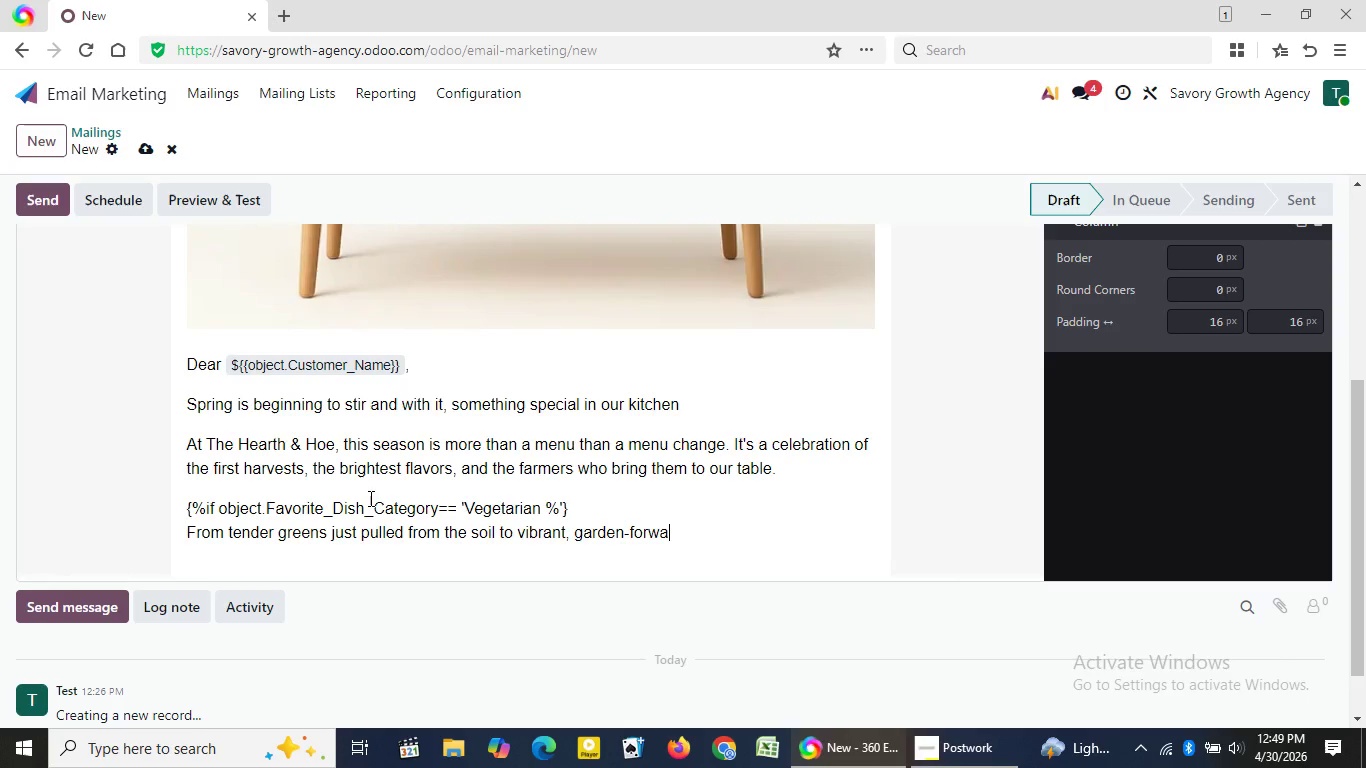 
wait(12.08)
 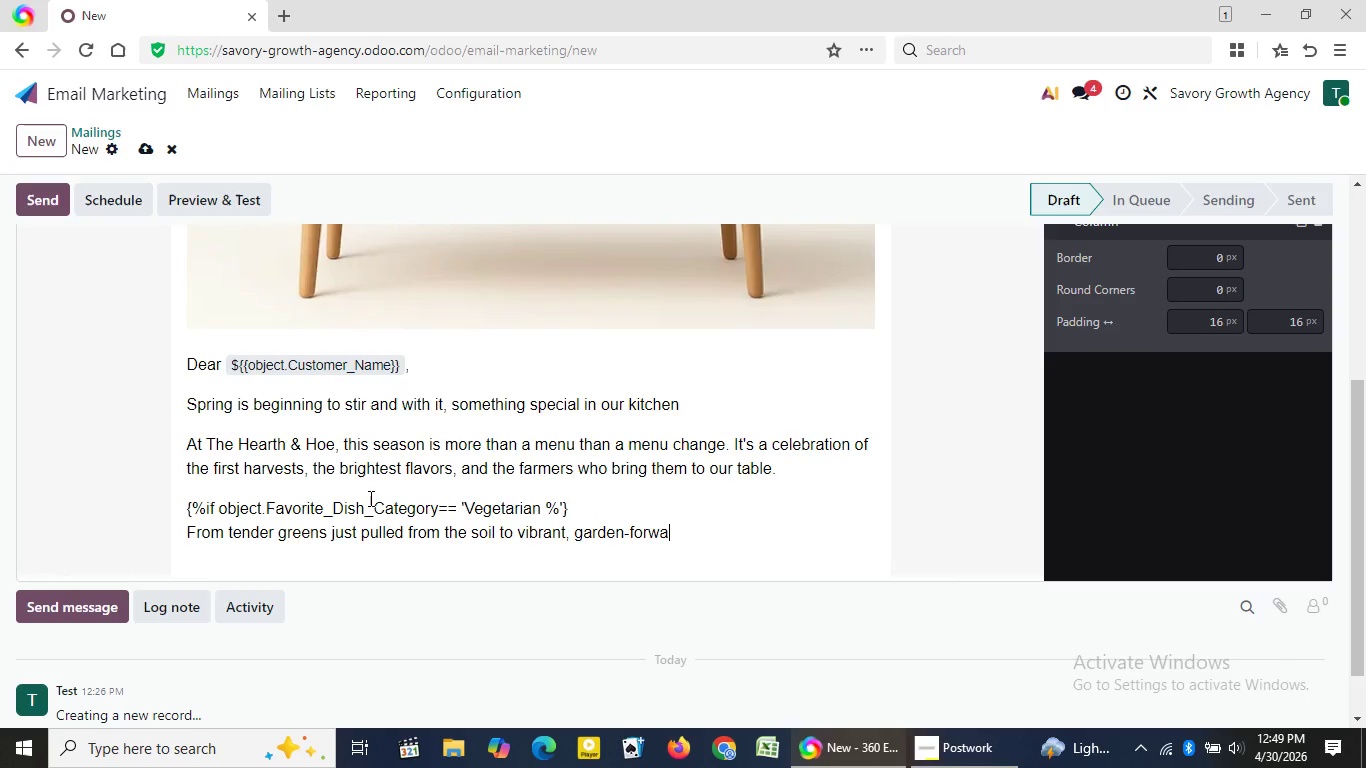 
type(rd plates)
 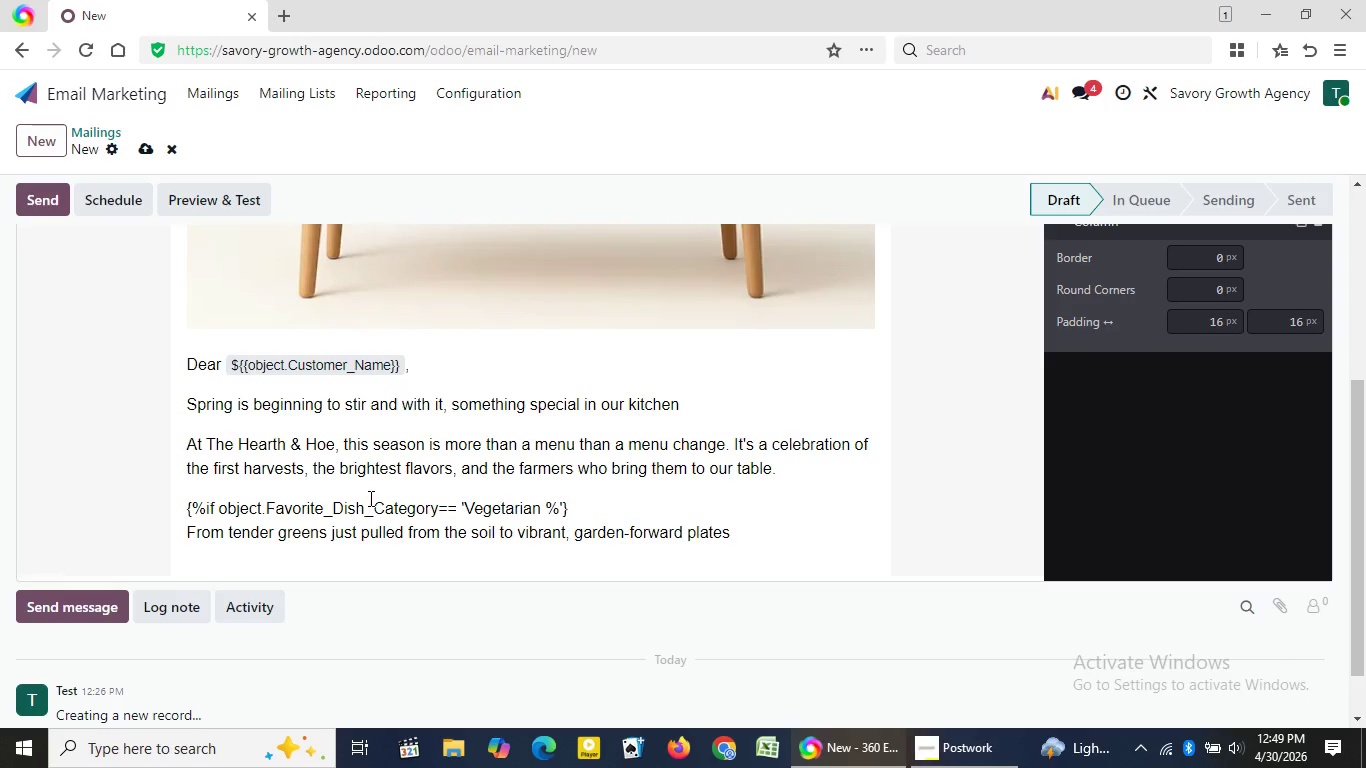 
type(, our spring menu is rooted in everything)
 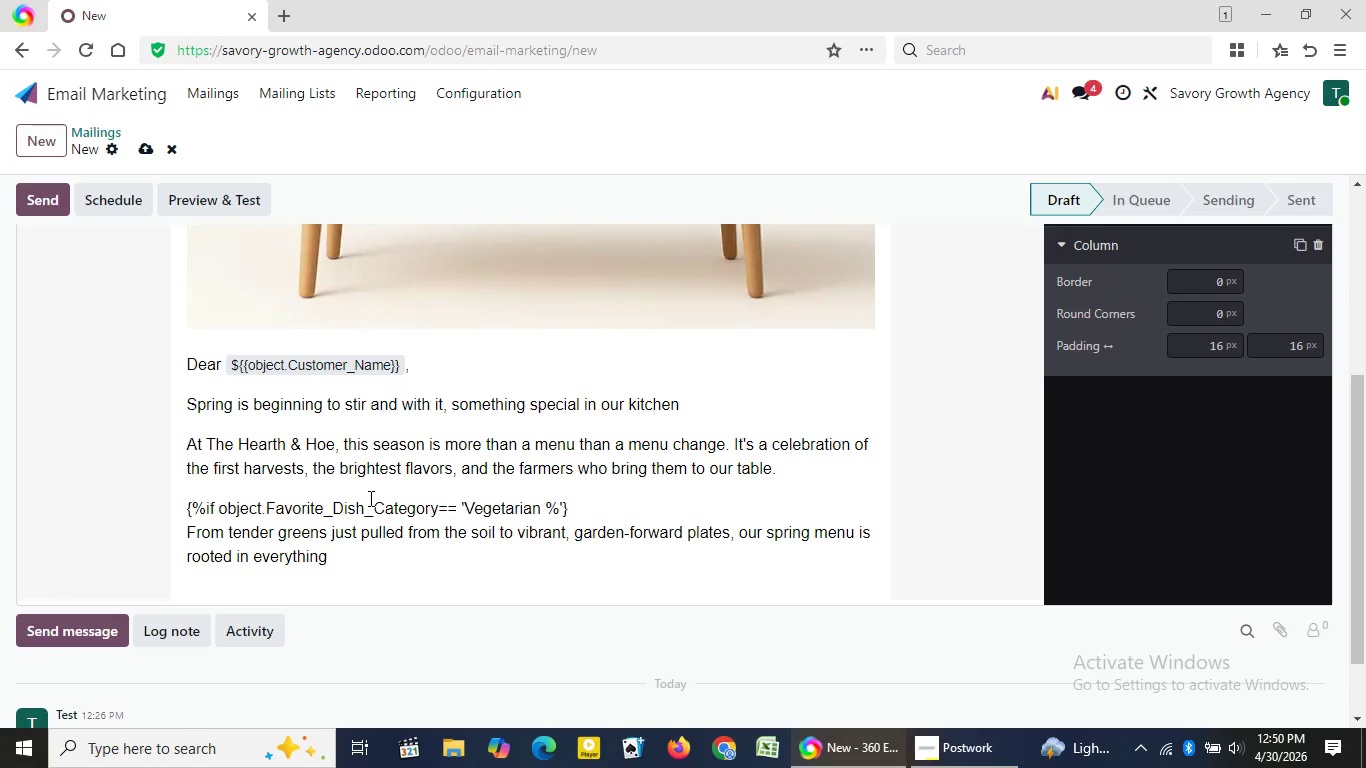 
type( fresh)
 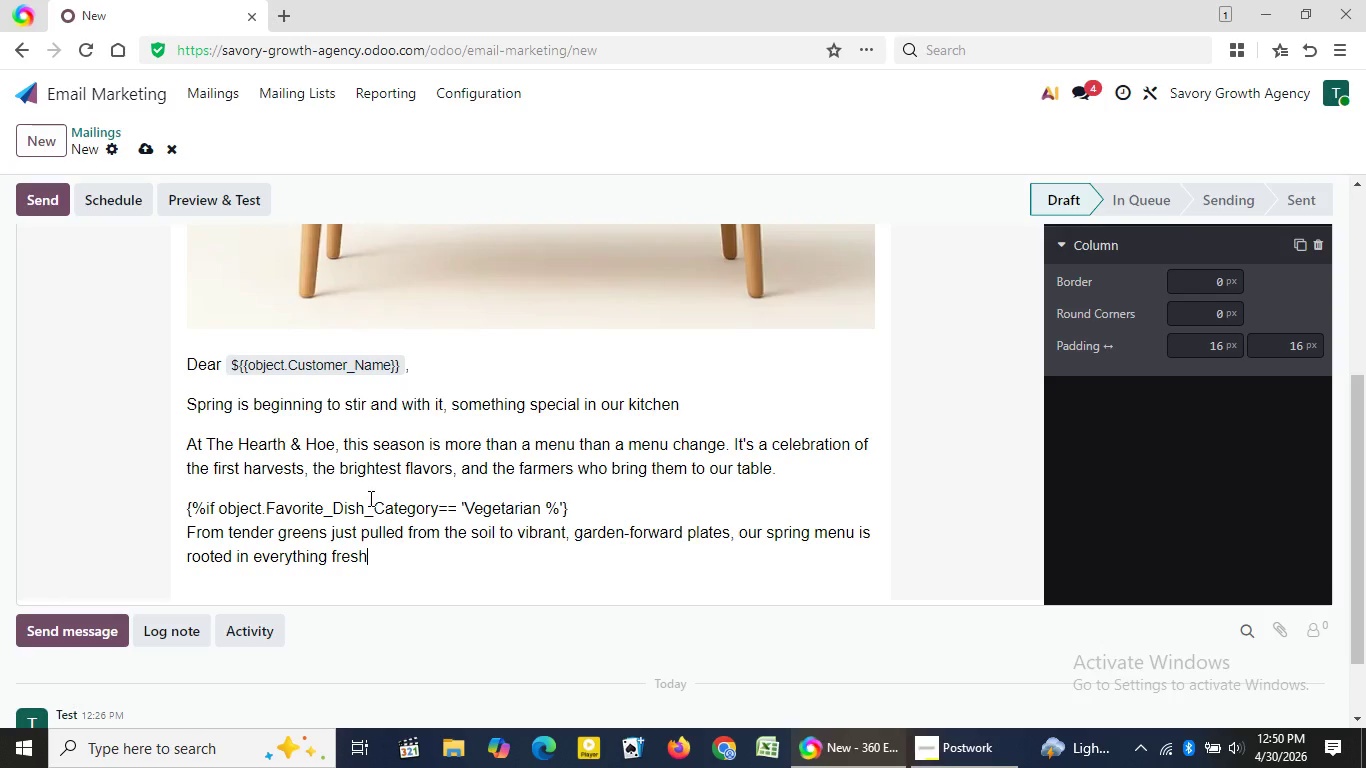 
wait(5.52)
 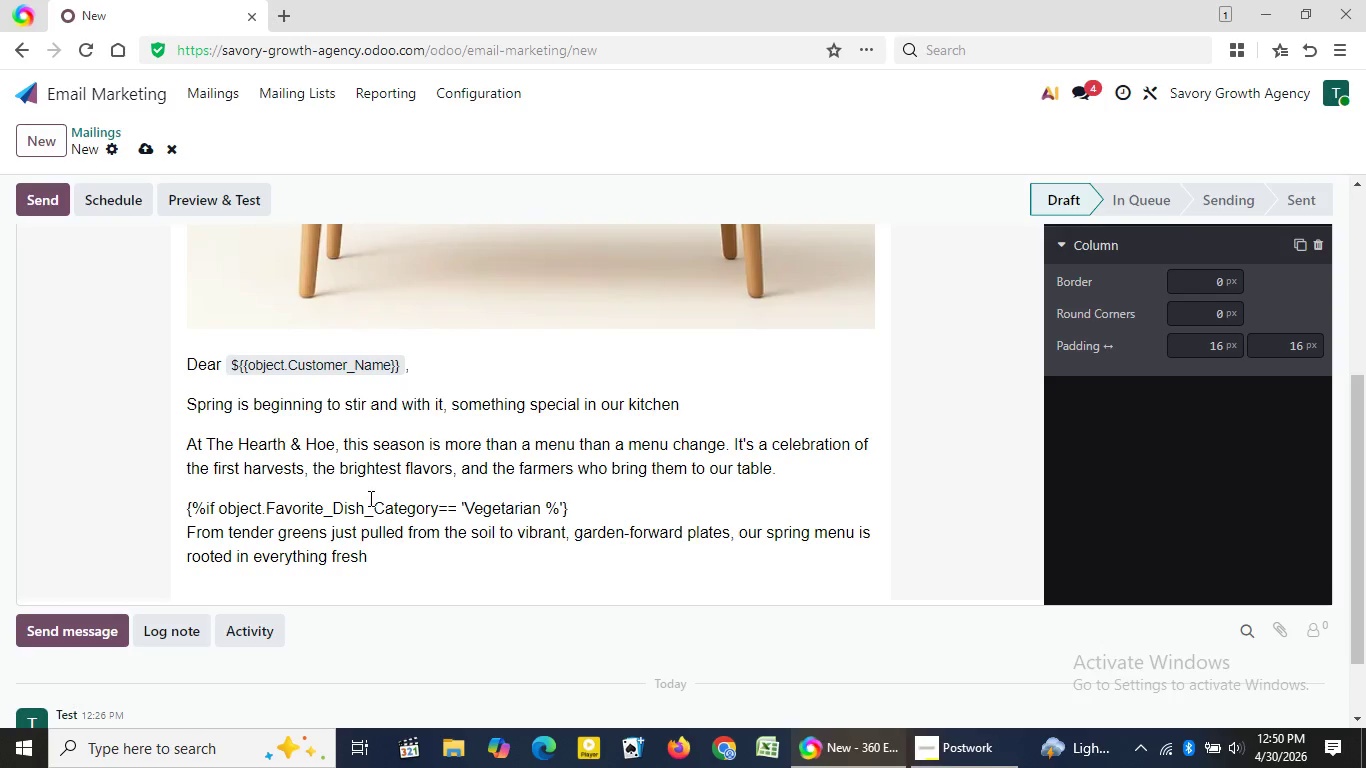 
key(Comma)
 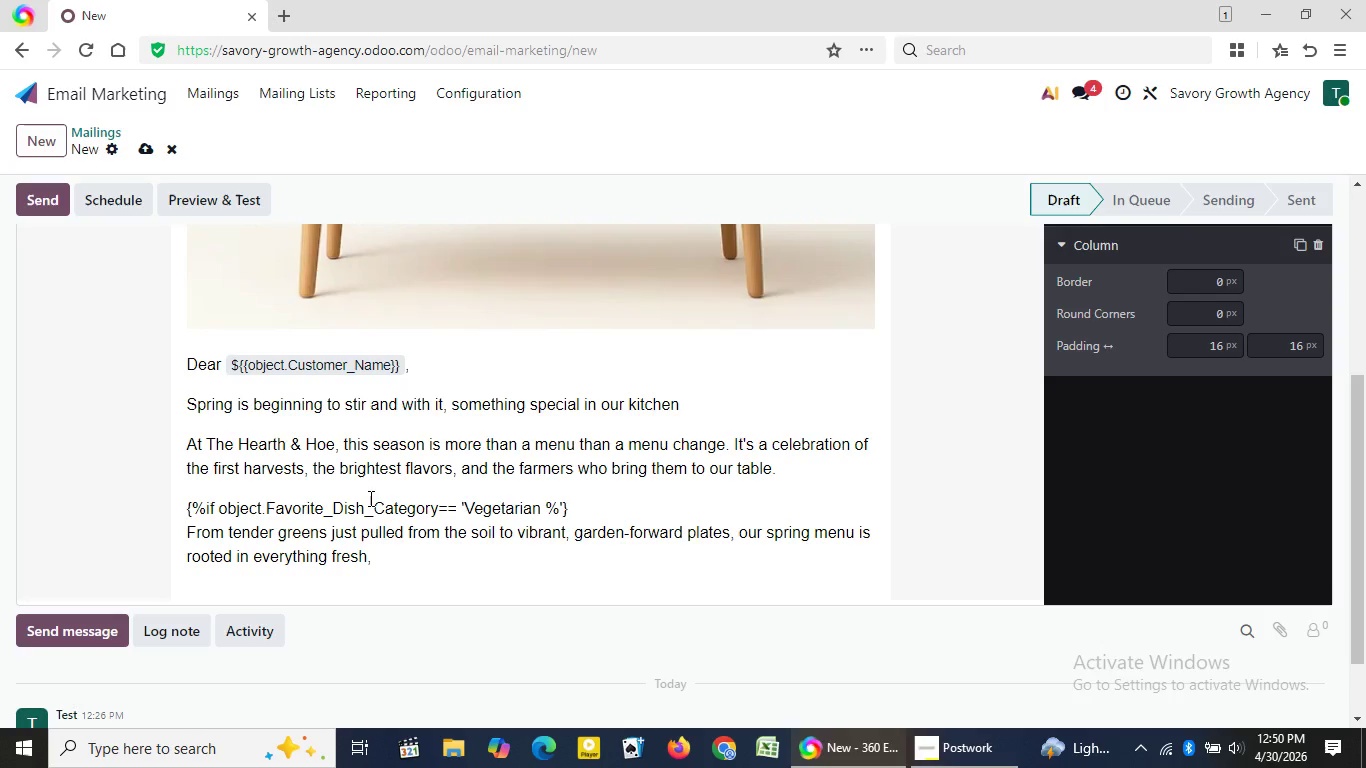 
type(crisp, and alive)
 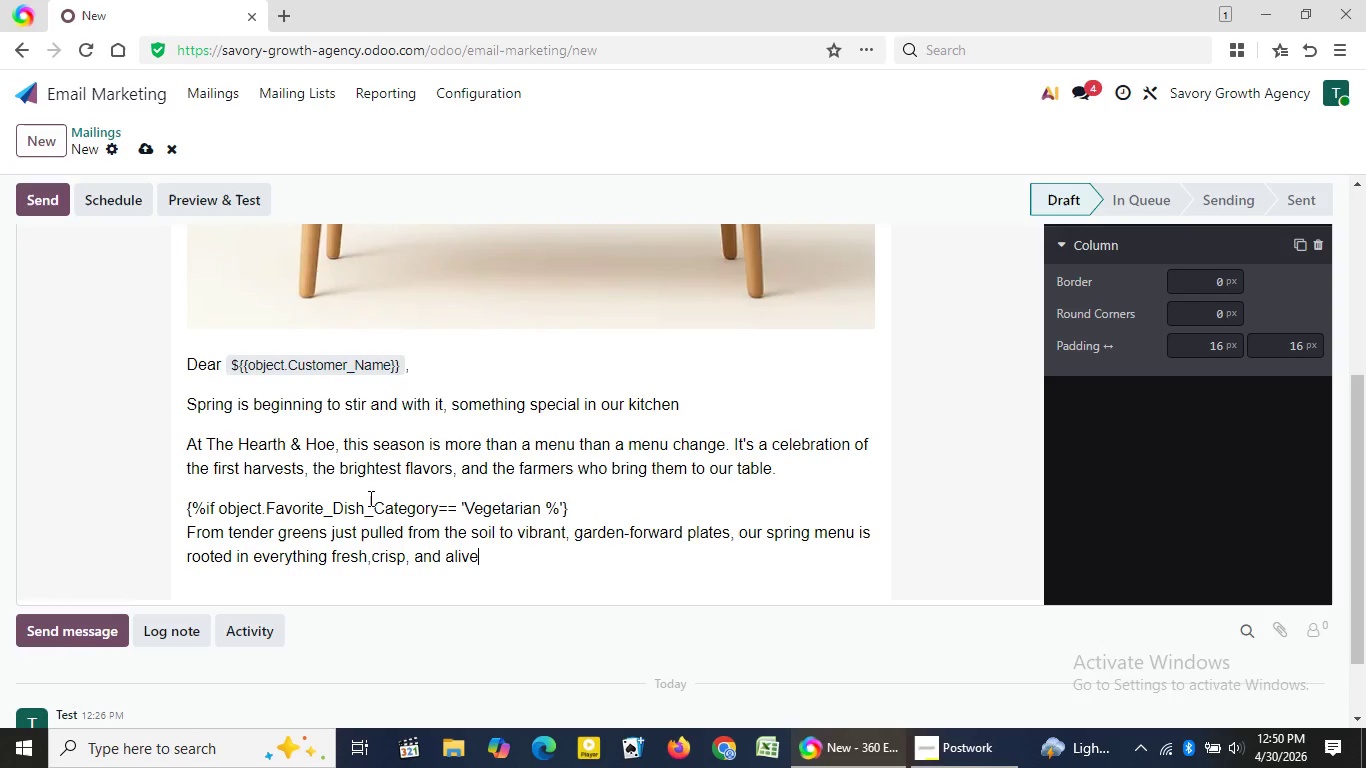 
key(Comma)
 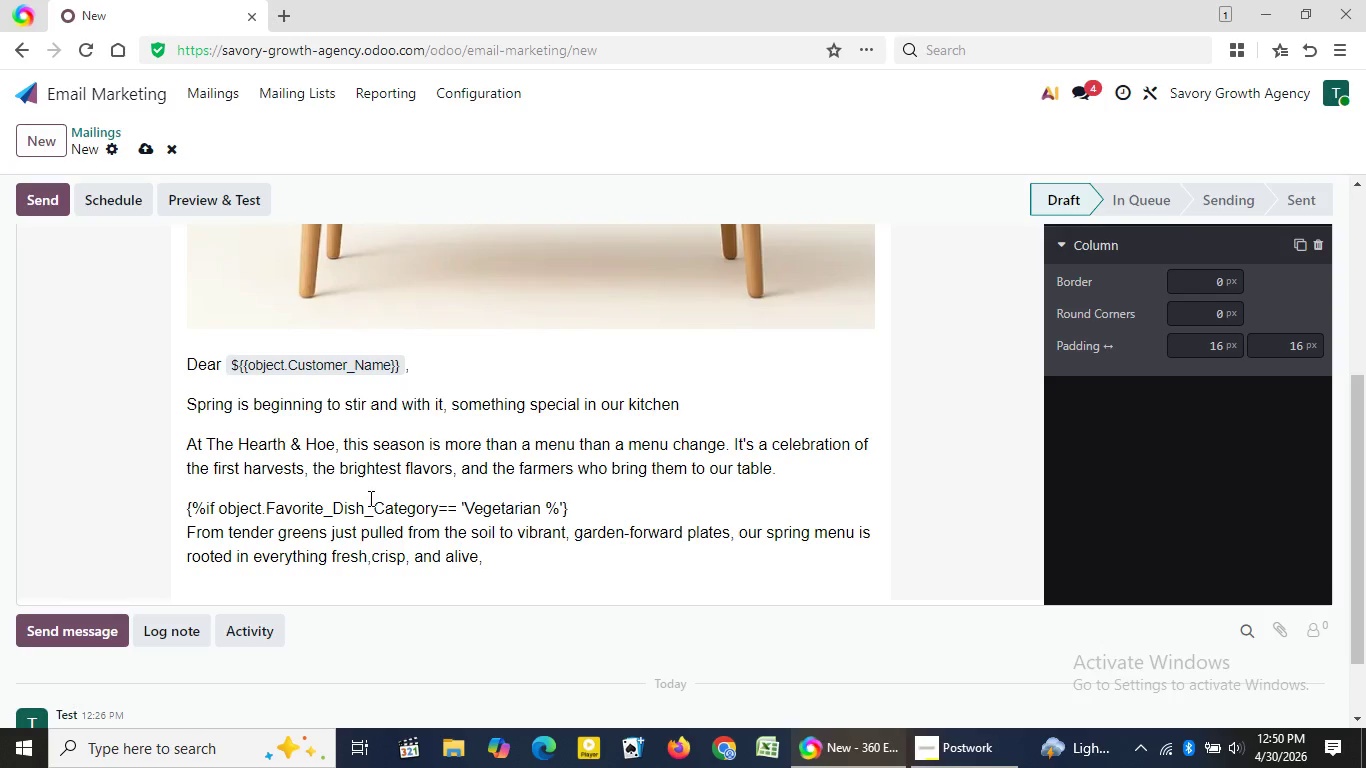 
wait(7.88)
 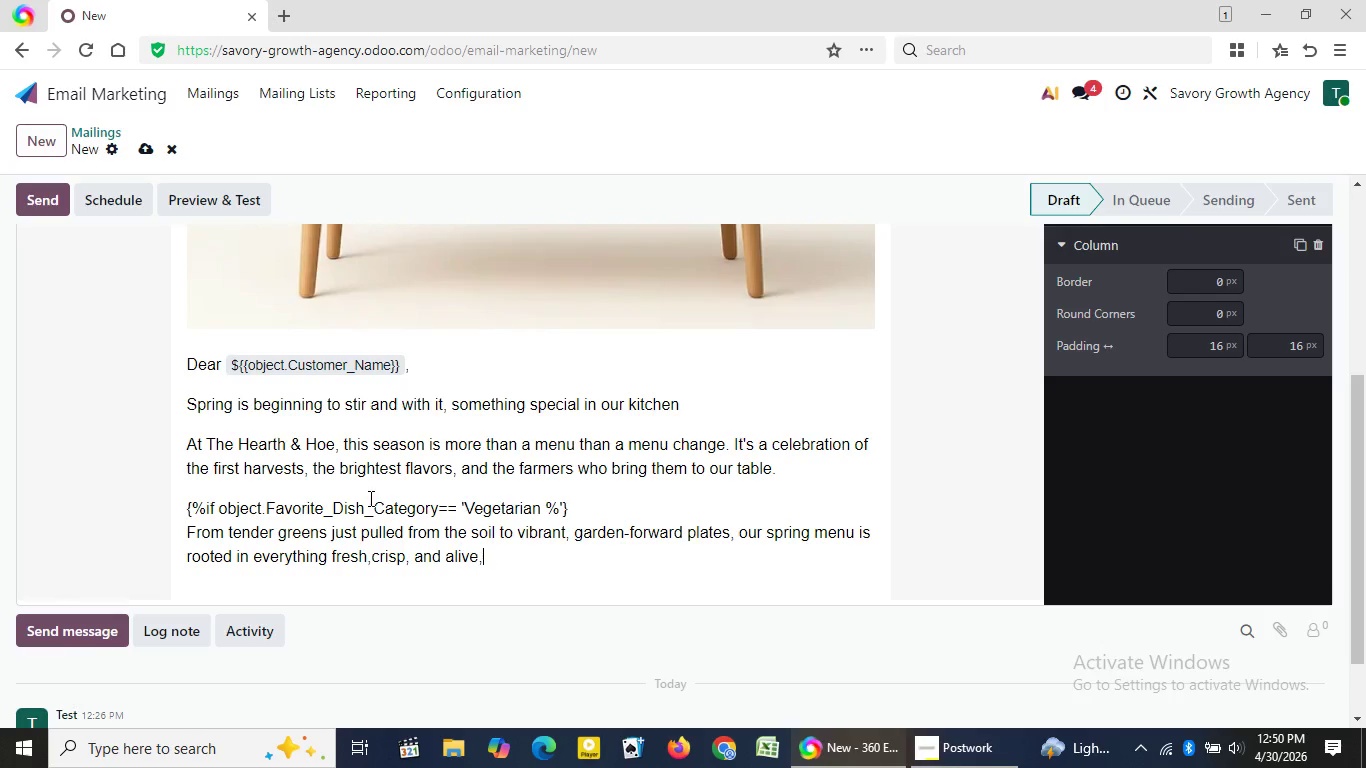 
key(Backspace)
 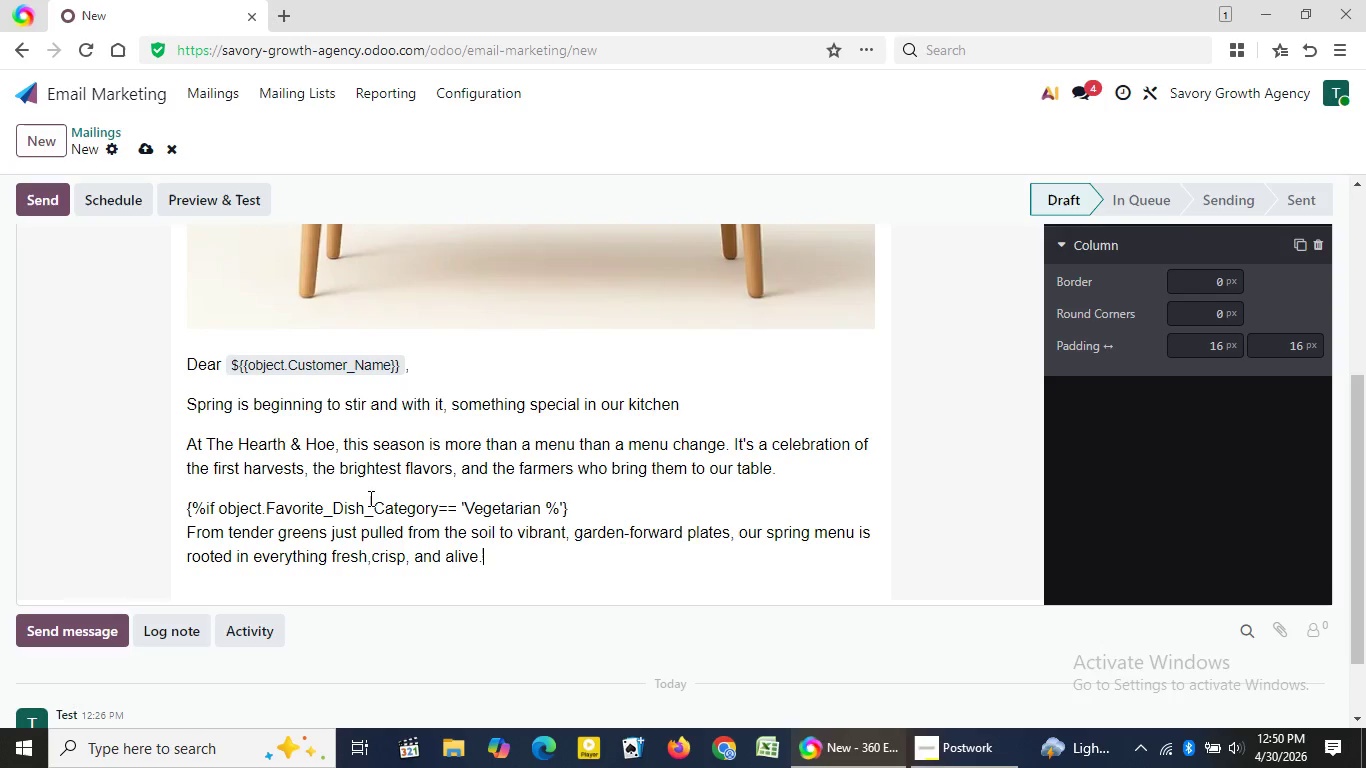 
key(Period)
 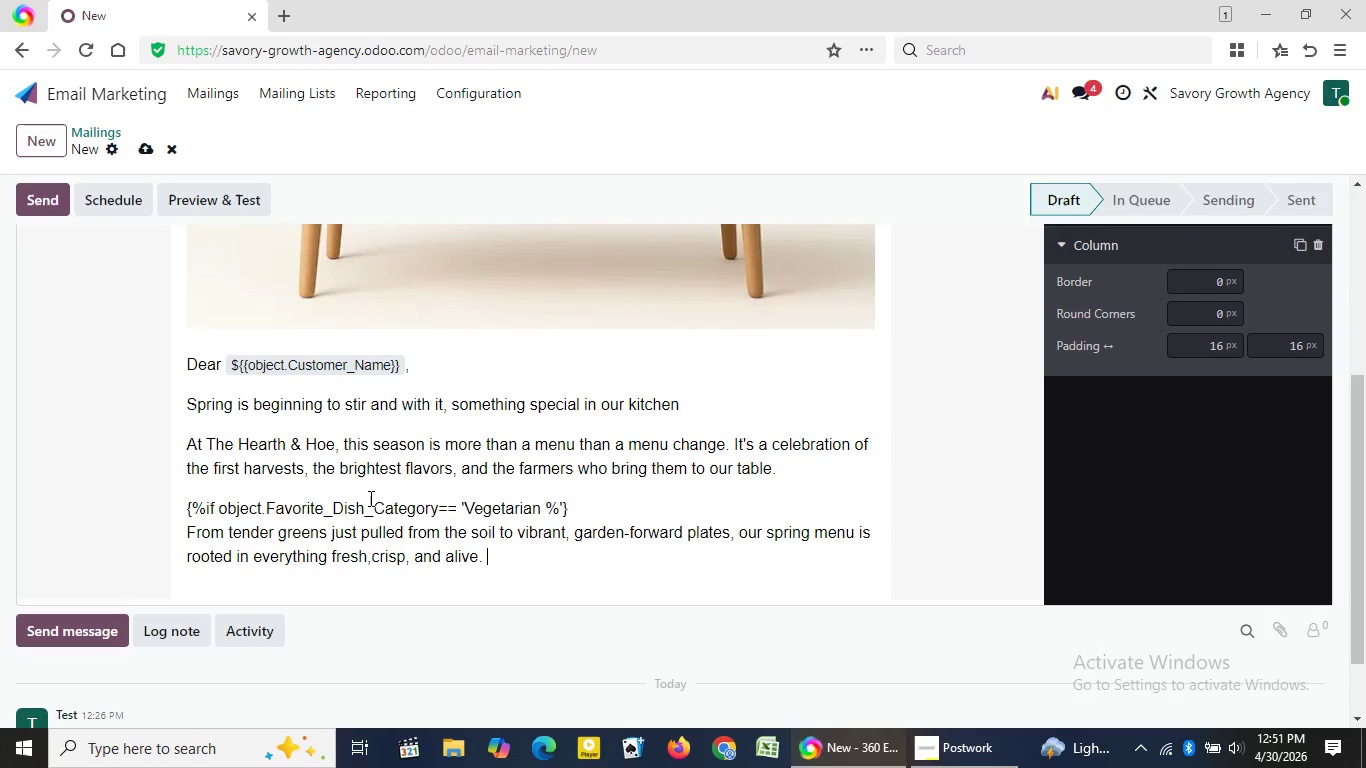 
key(Space)
 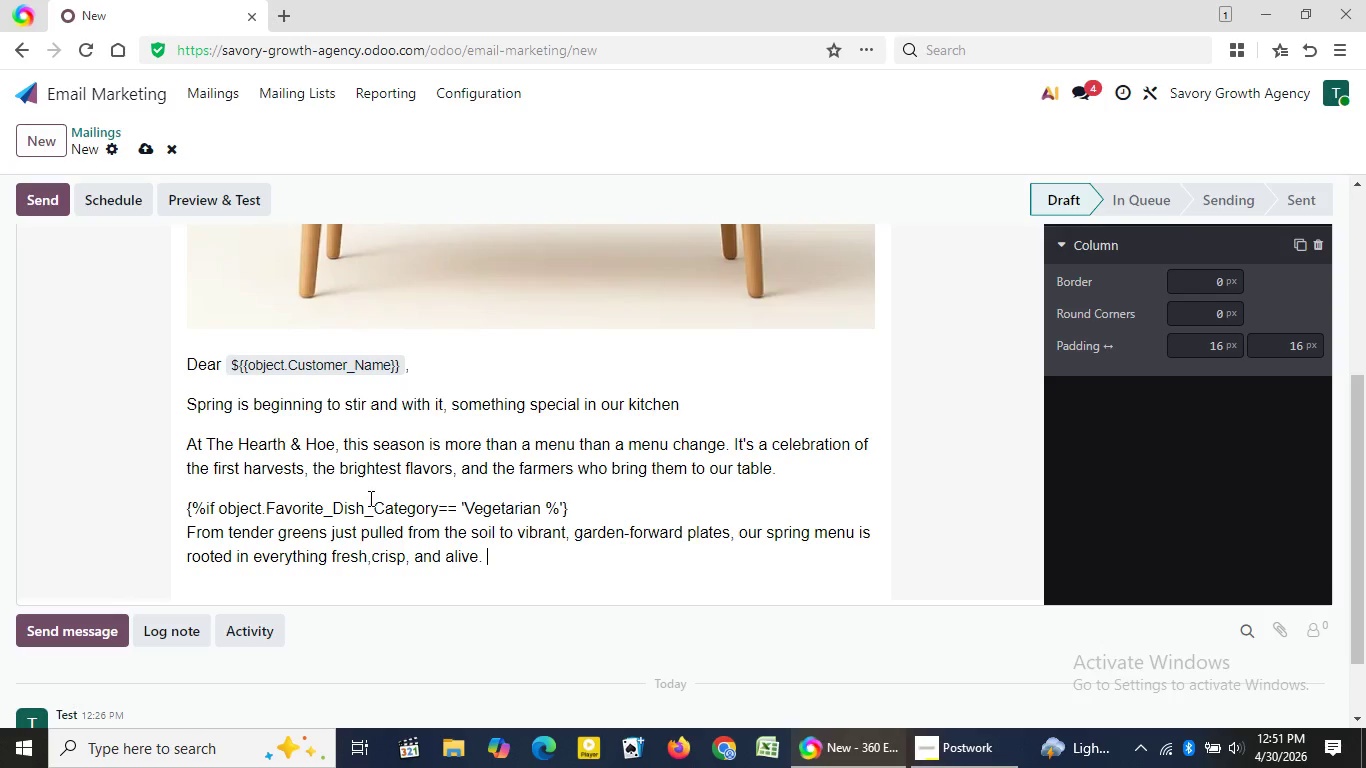 
hold_key(key=ShiftRight, duration=1.51)
 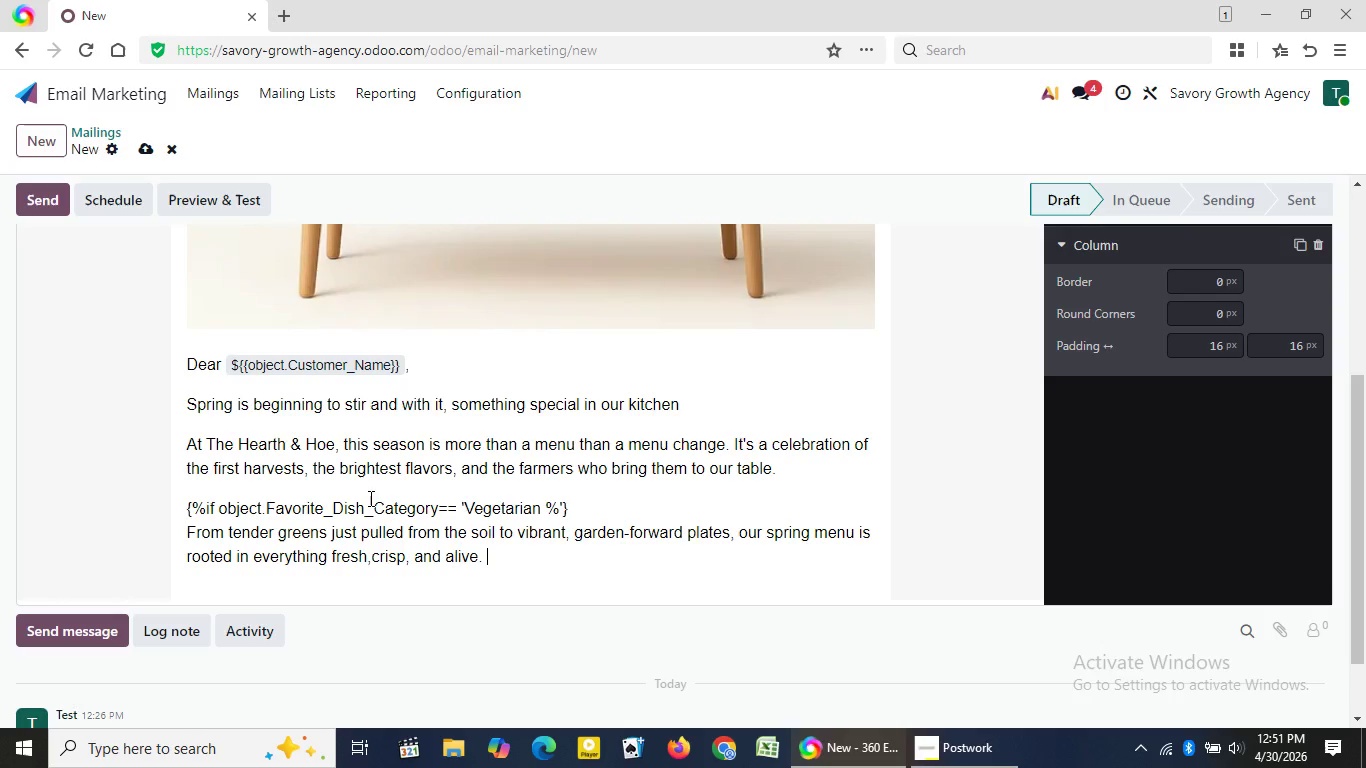 
hold_key(key=ShiftRight, duration=1.52)
 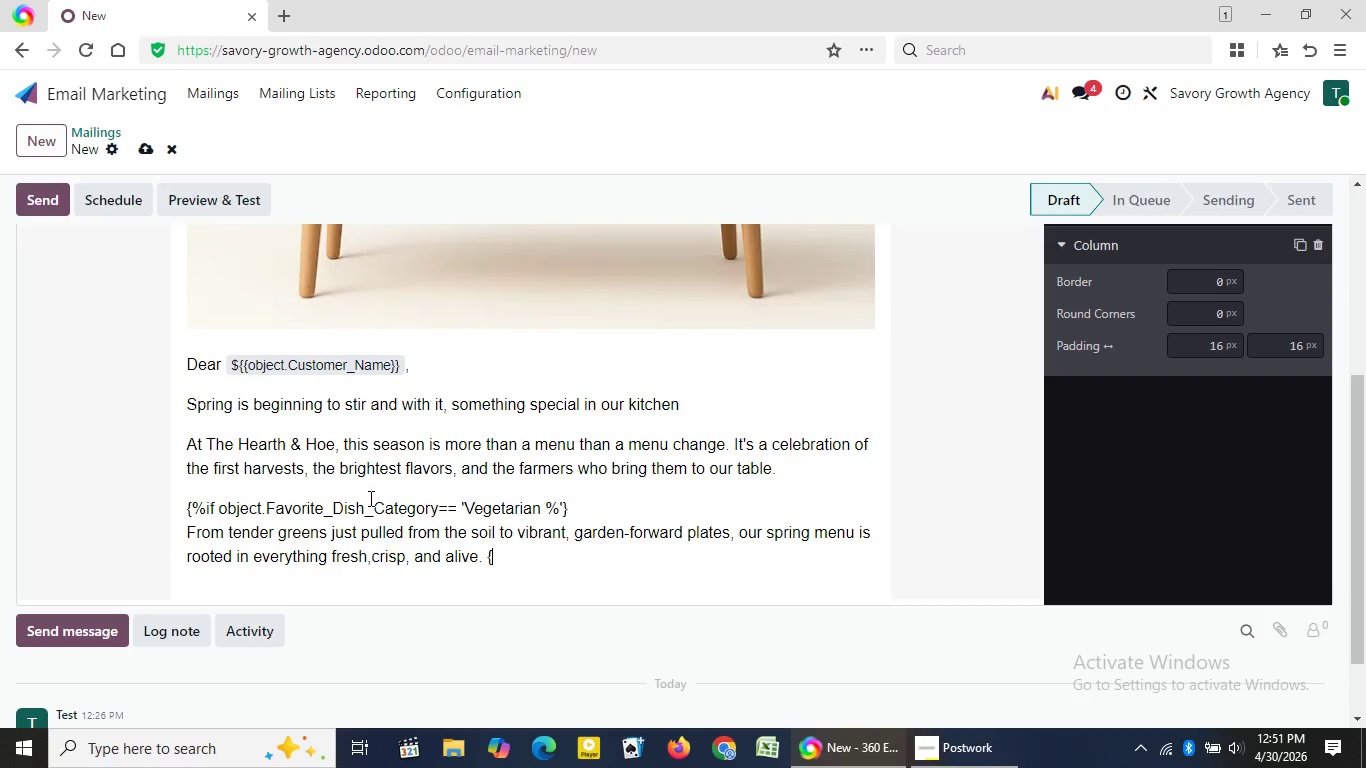 
type({%else%)
 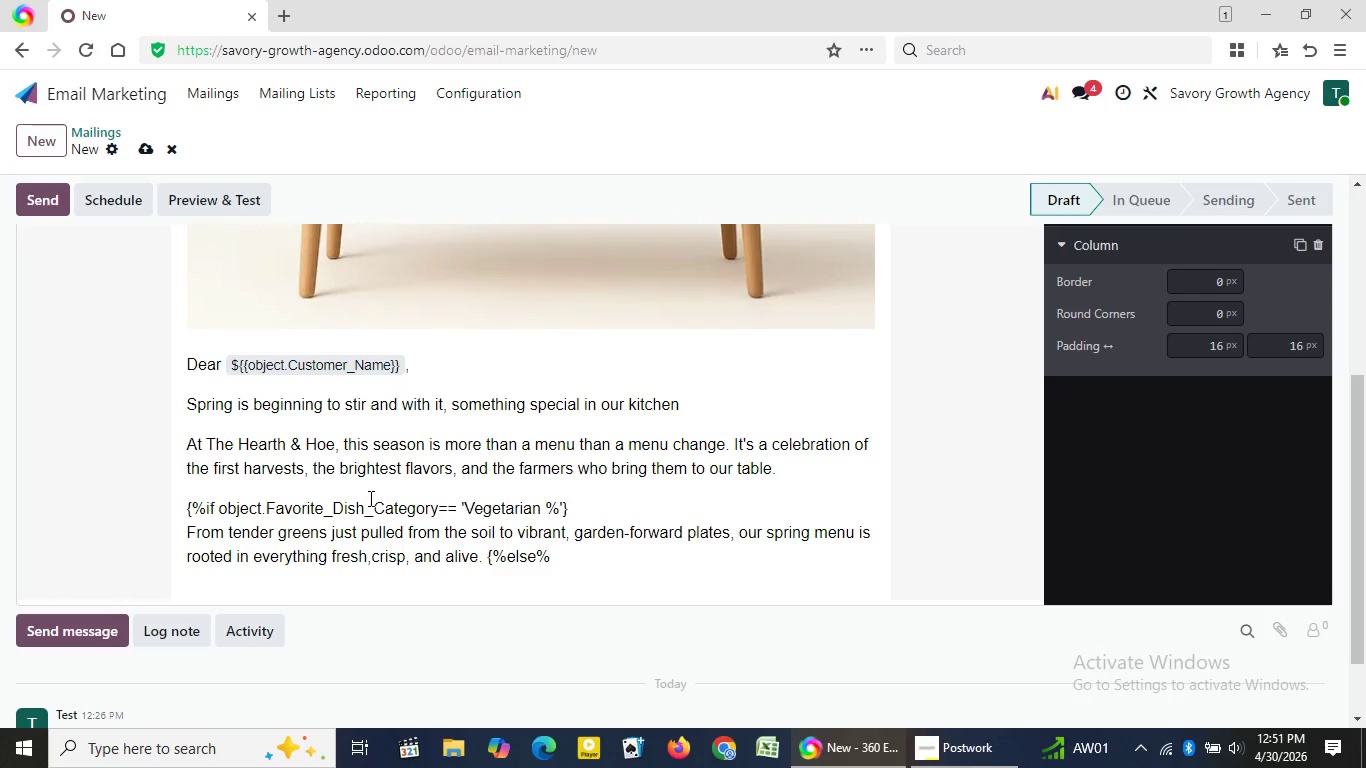 
key(Shift+BracketRight)
 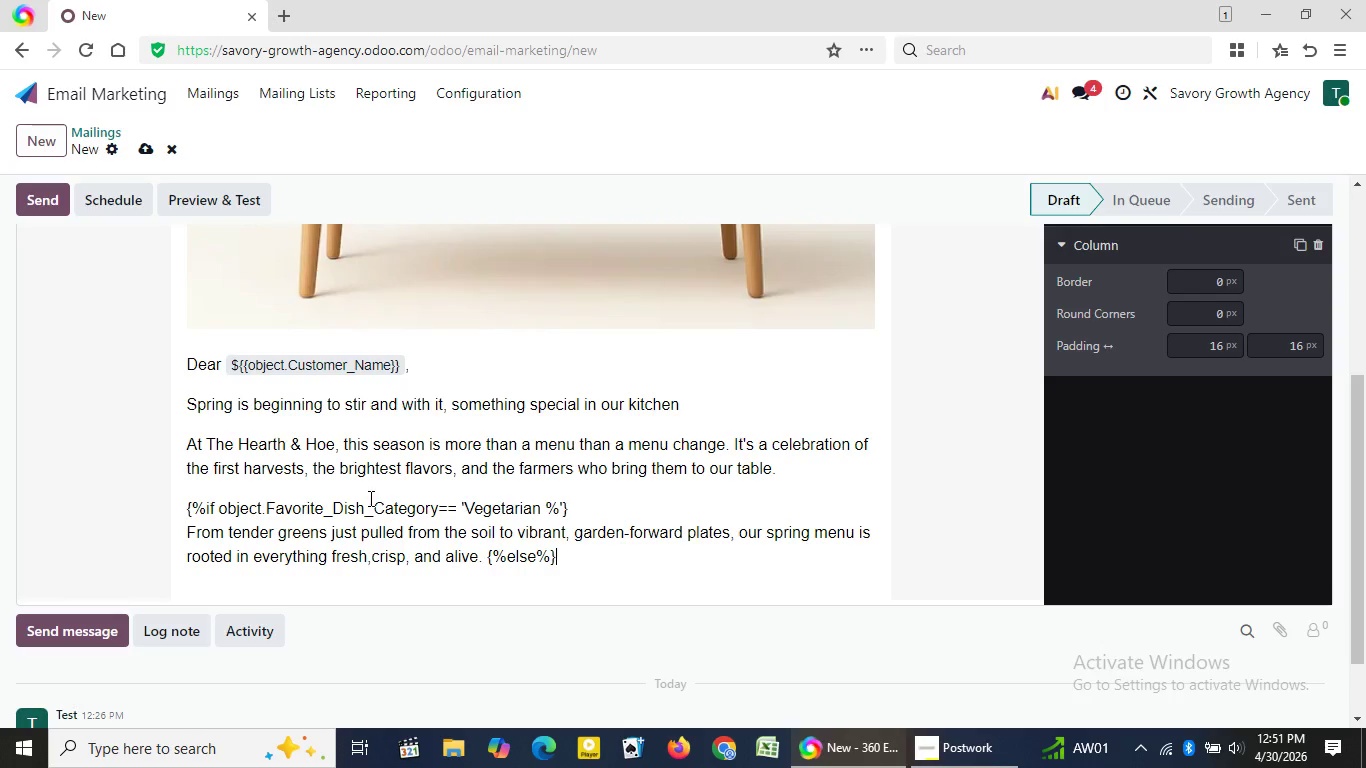 
wait(8.09)
 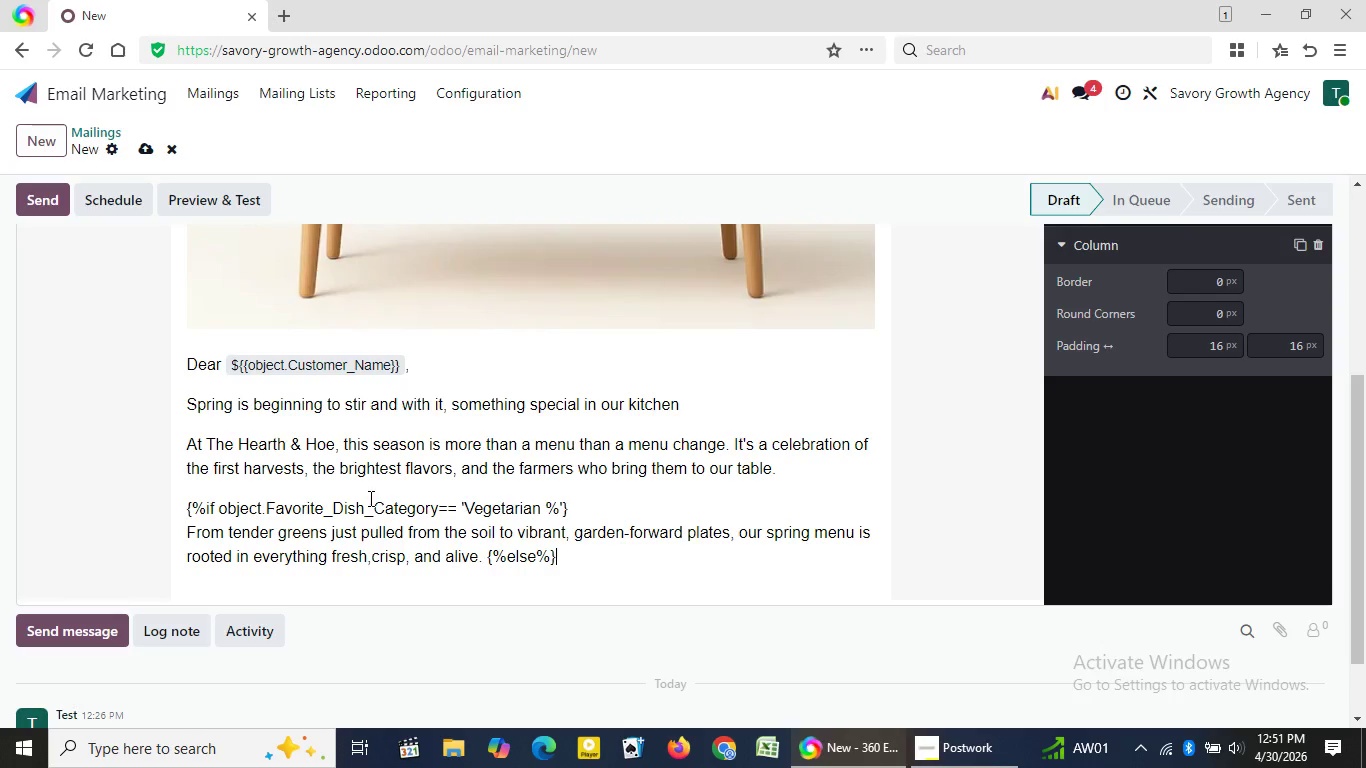 
type( From pasture raised)
 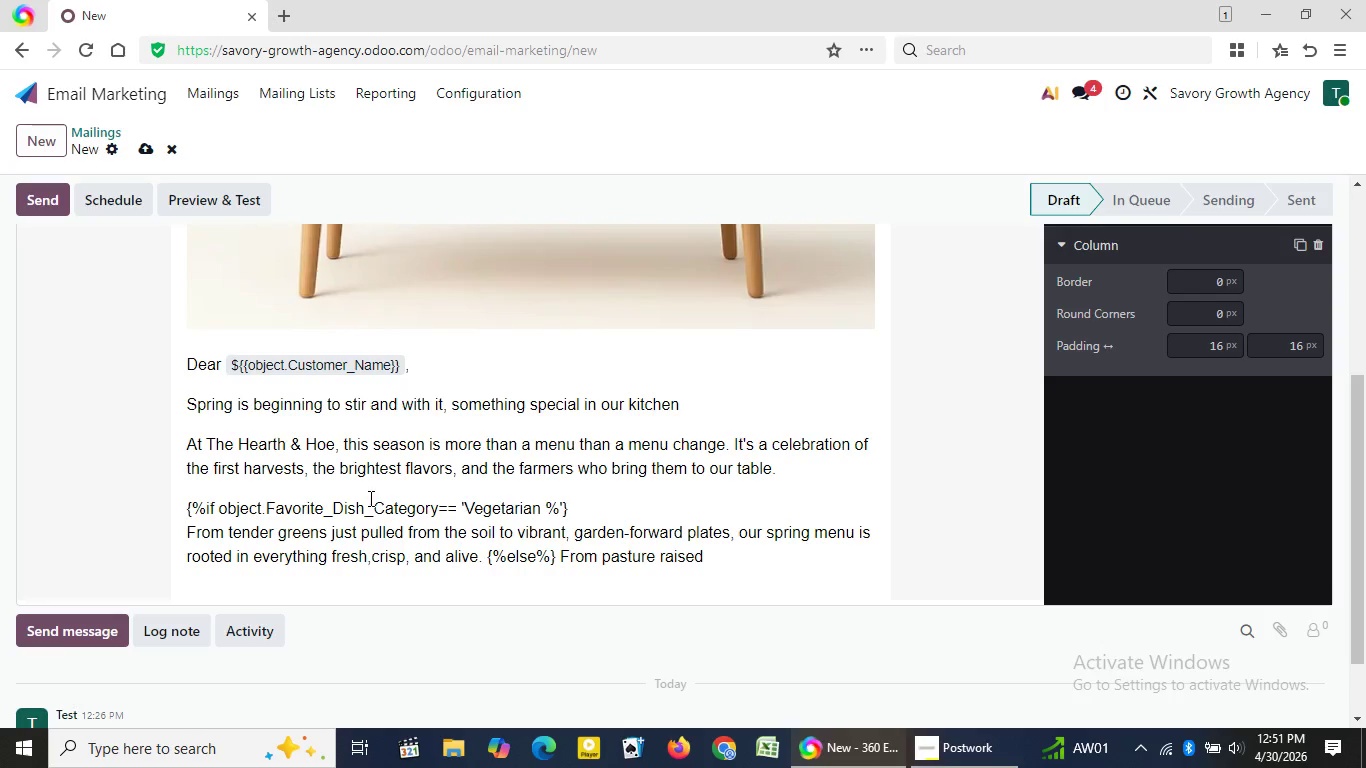 
wait(7.12)
 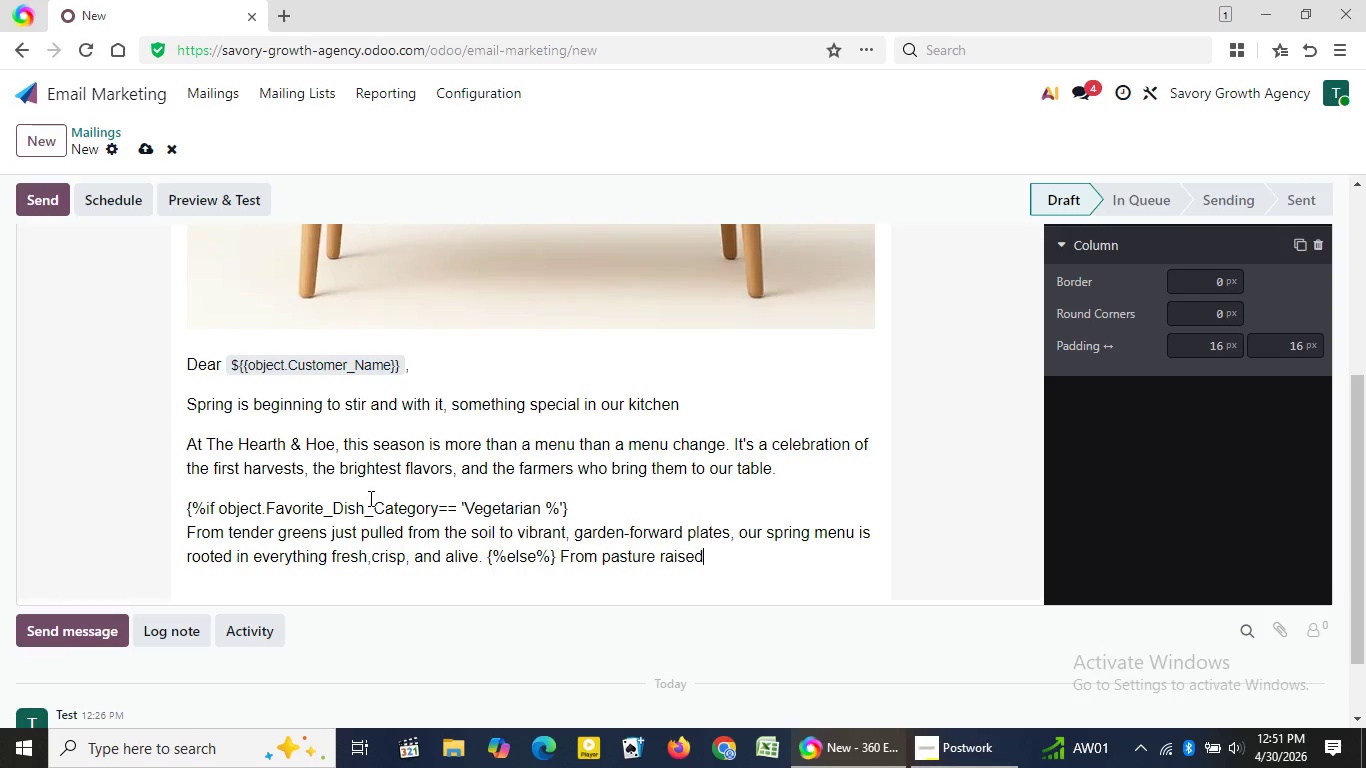 
type( me)
 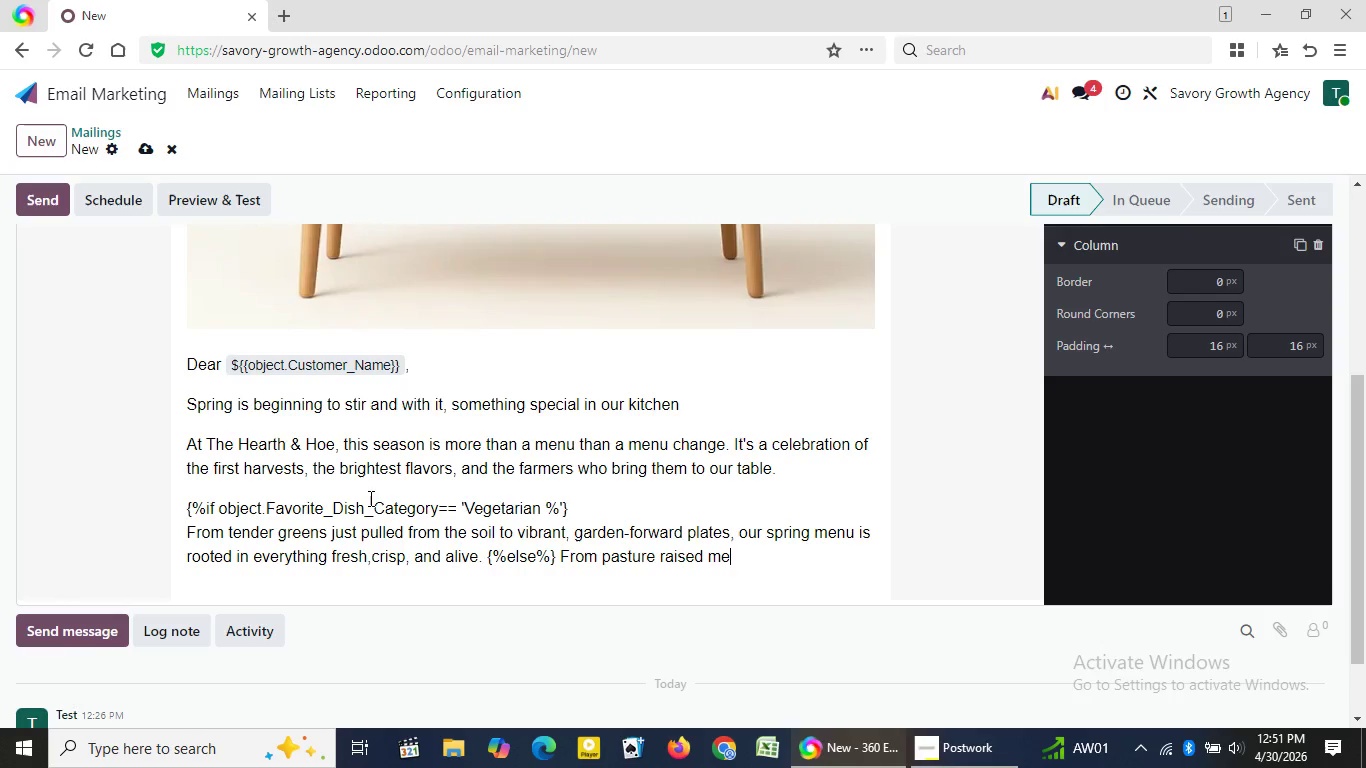 
type(ats)
 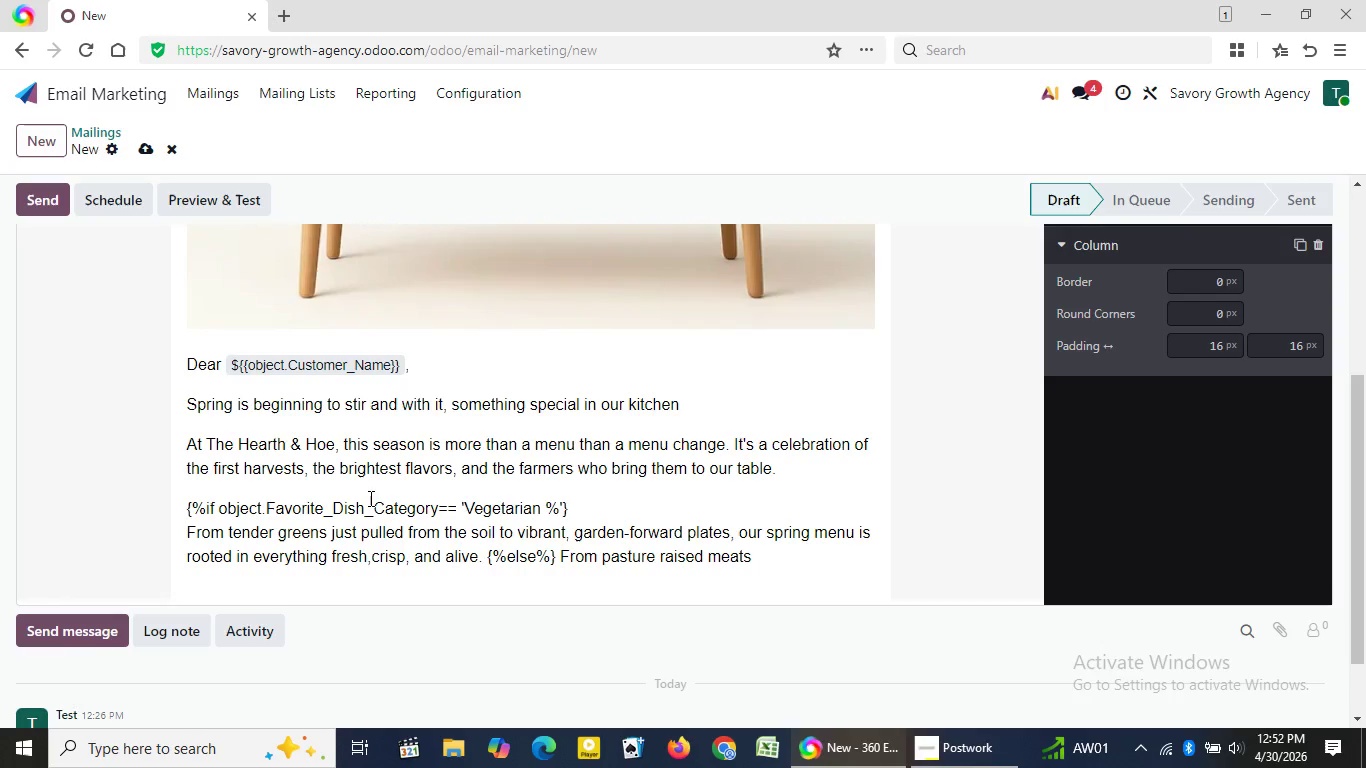 
wait(23.09)
 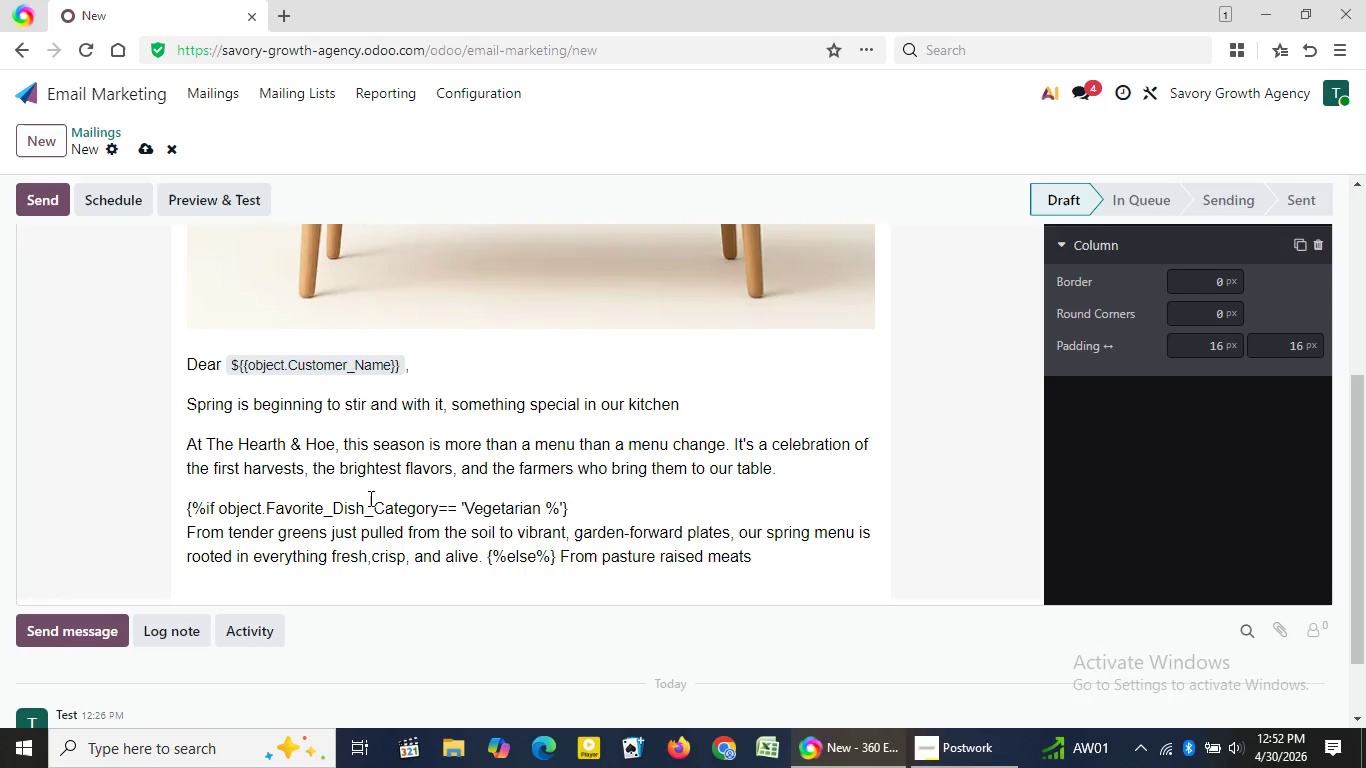 
type( to vibrant seasonal accom)
 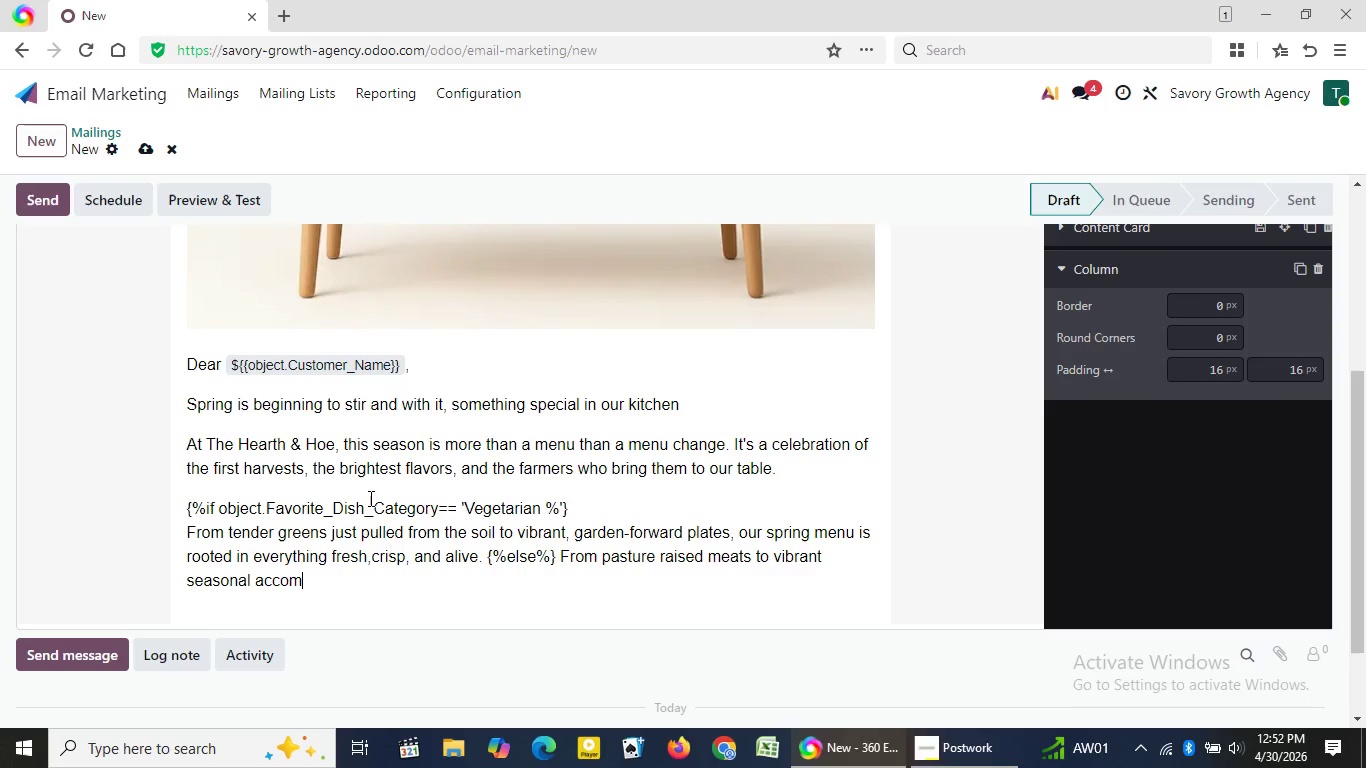 
wait(5.33)
 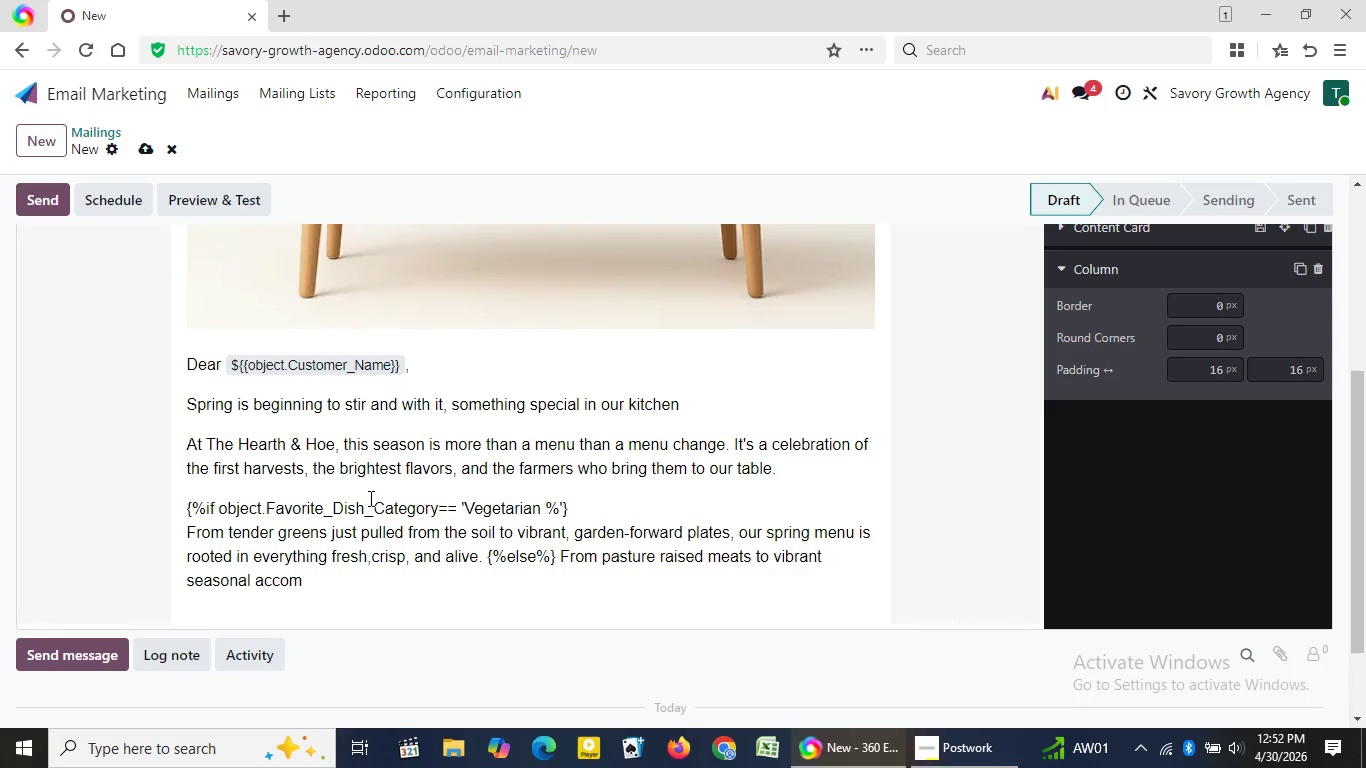 
type(pa)
 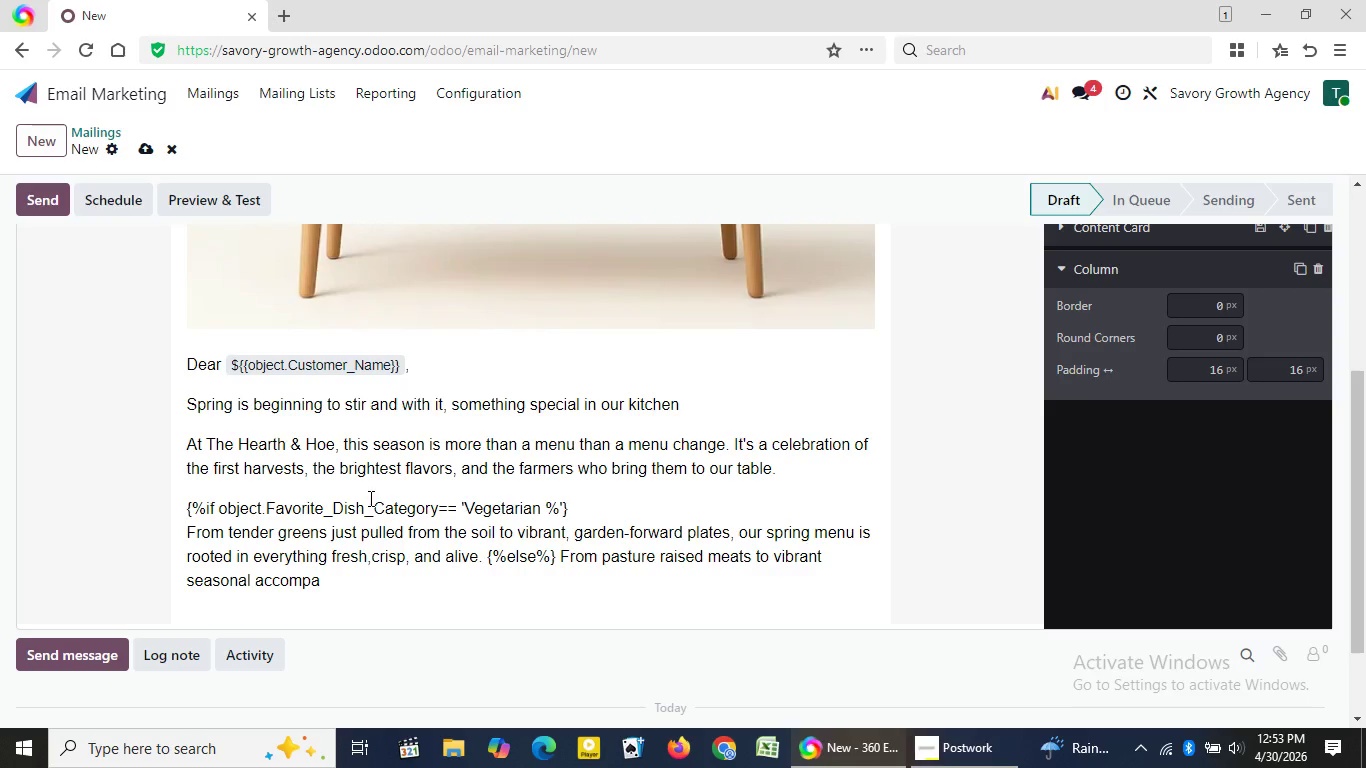 
wait(27.69)
 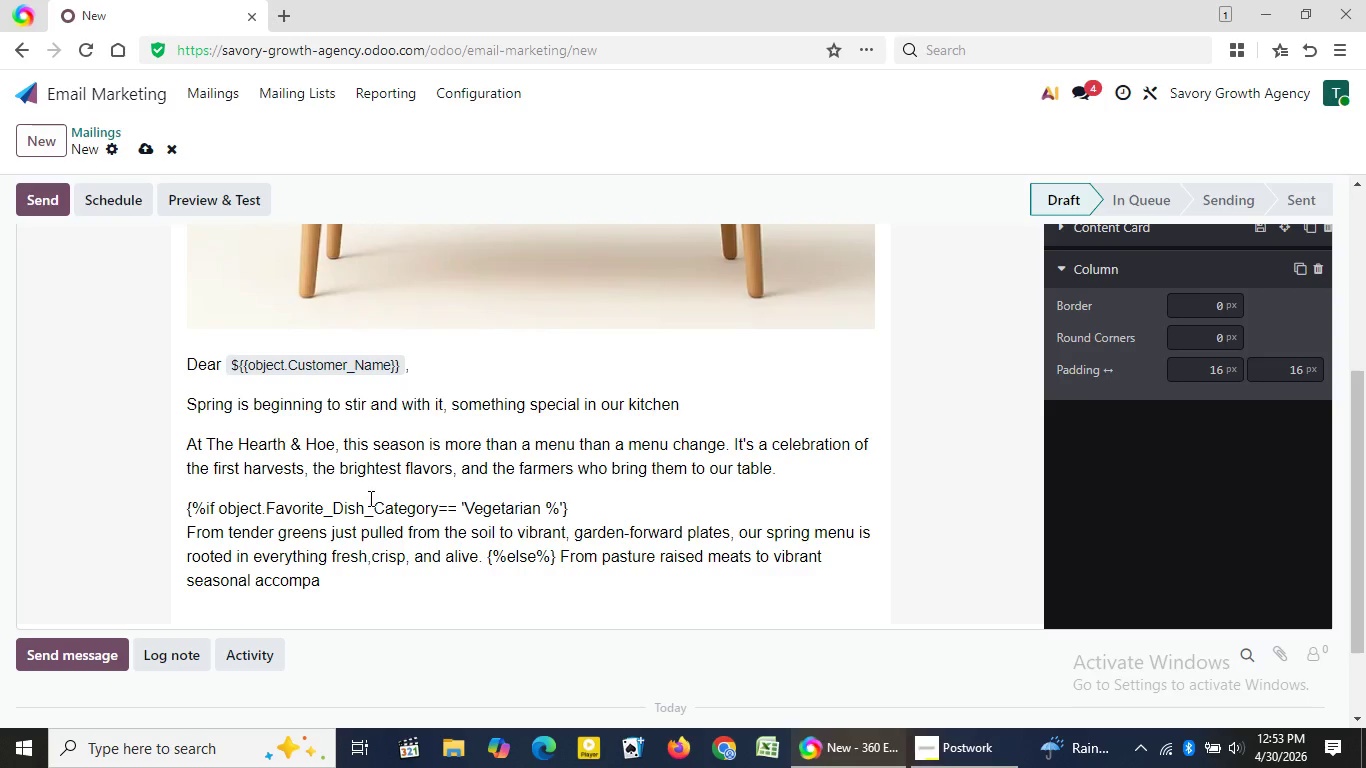 
key(Backspace)
 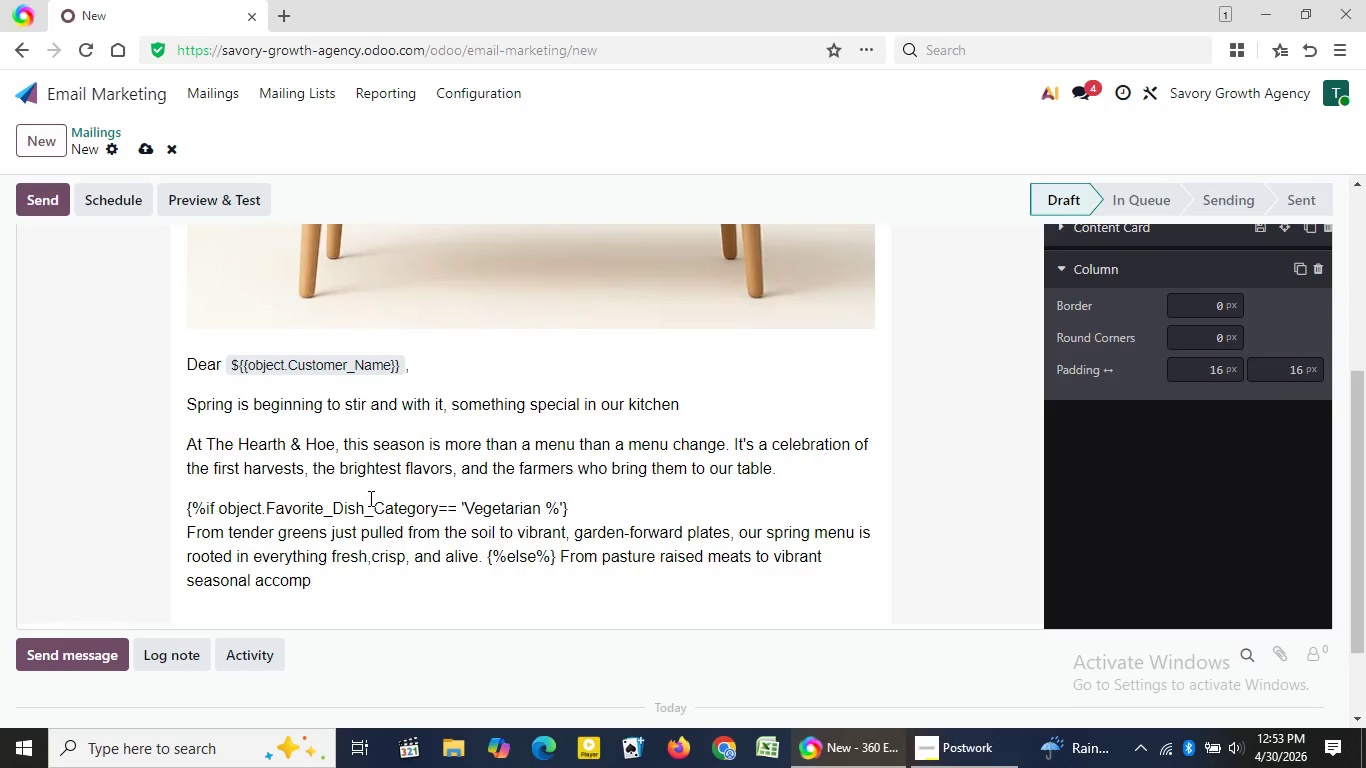 
wait(9.36)
 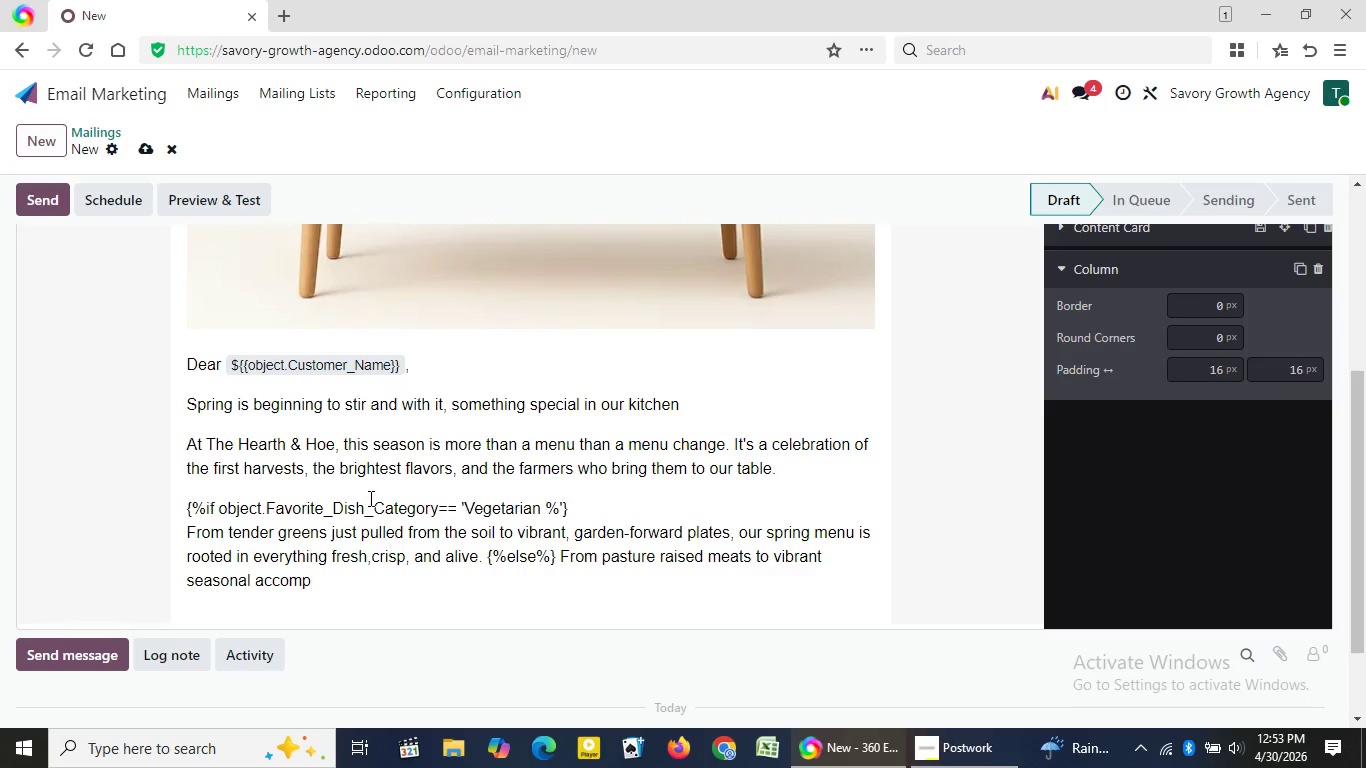 
type(animents, our)
 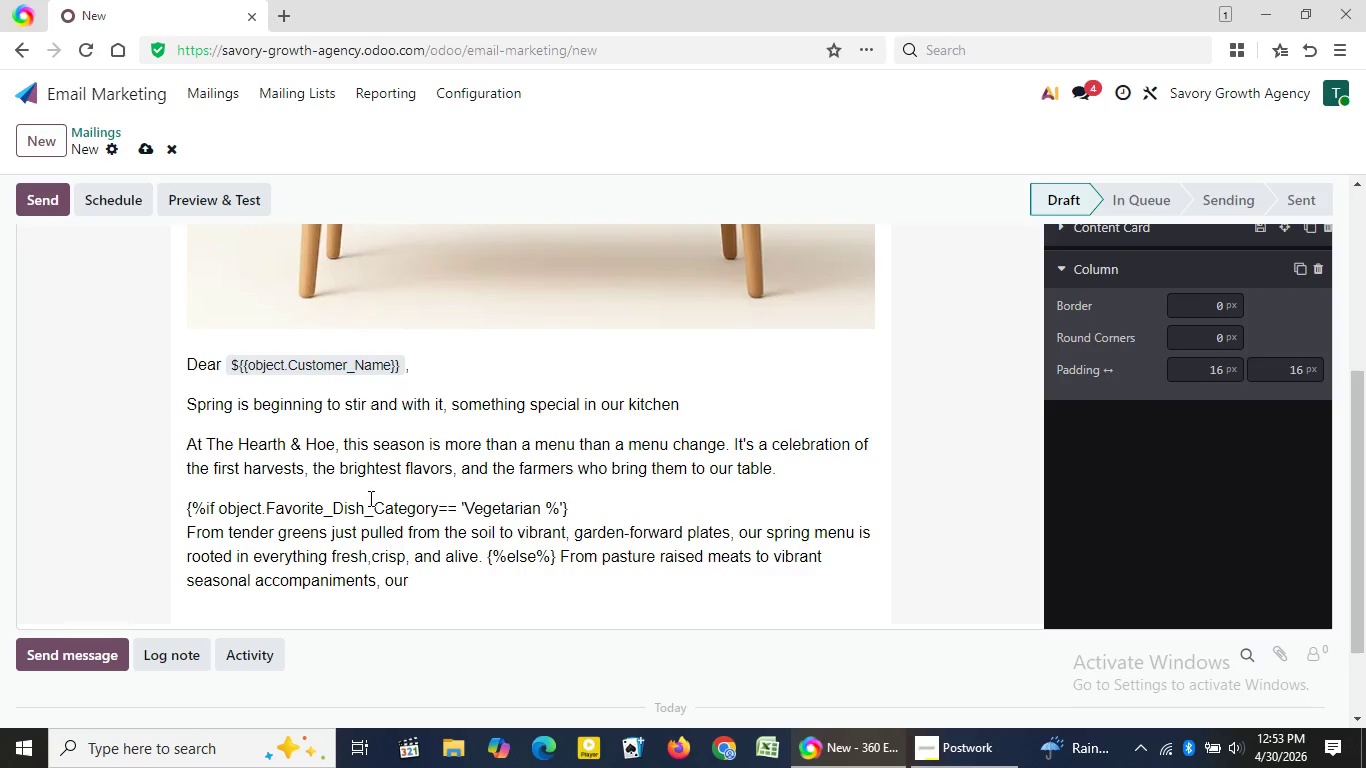 
type( spring menu brings togeth)
 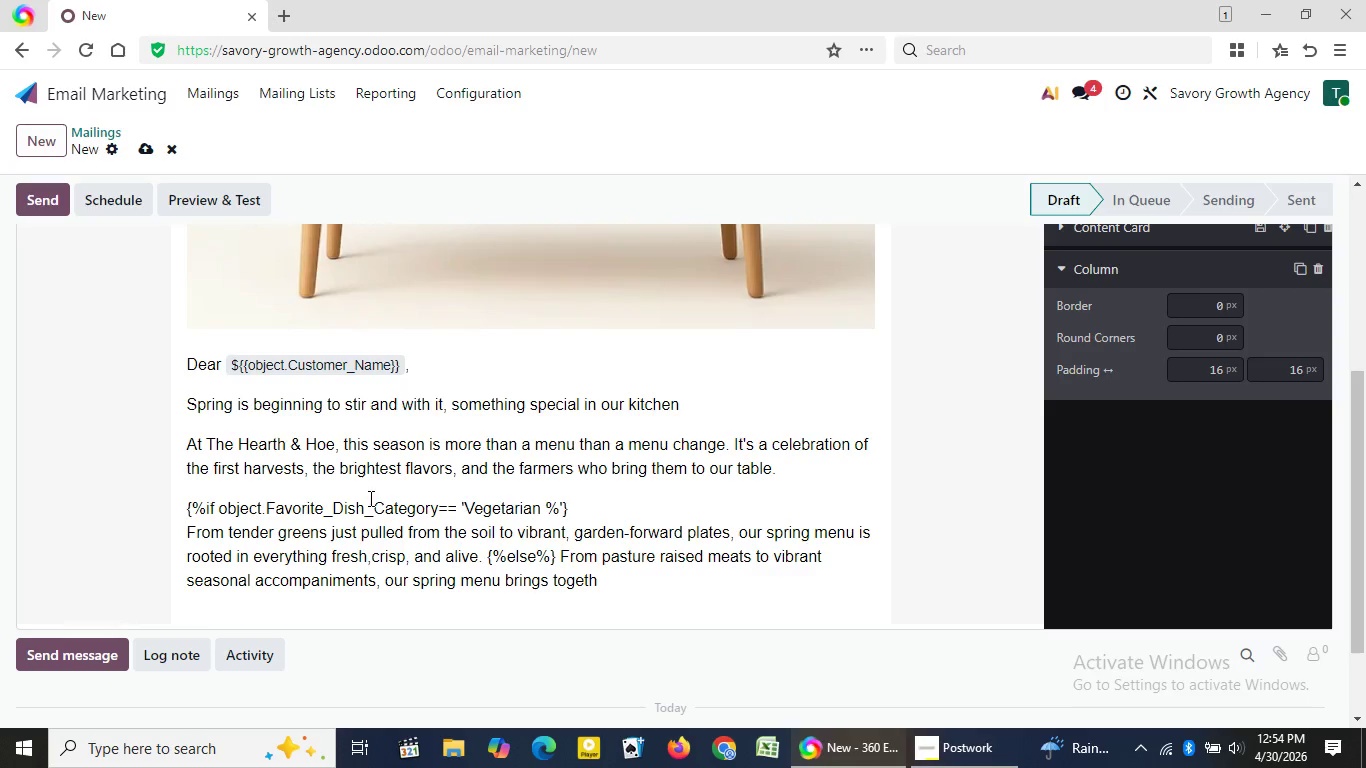 
wait(7.69)
 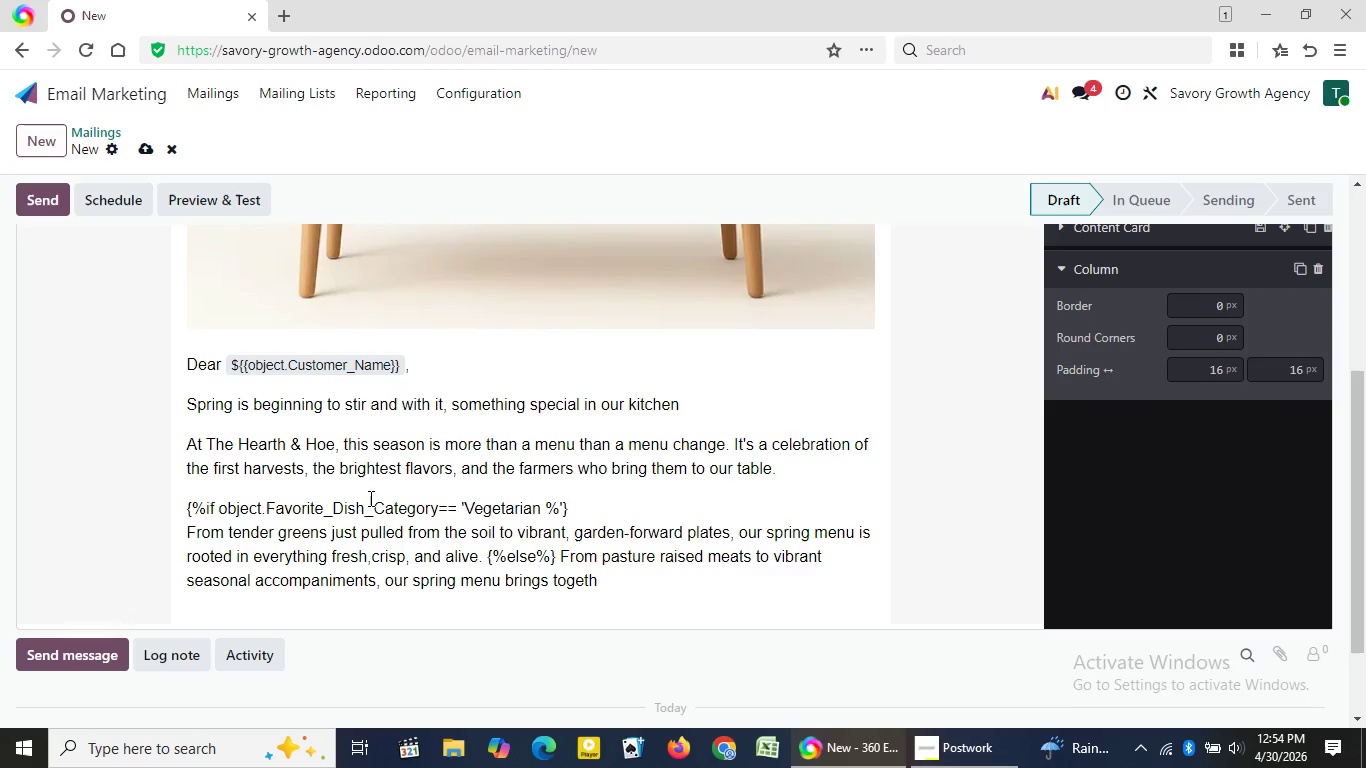 
type(er n)
key(Backspace)
type(bol)
 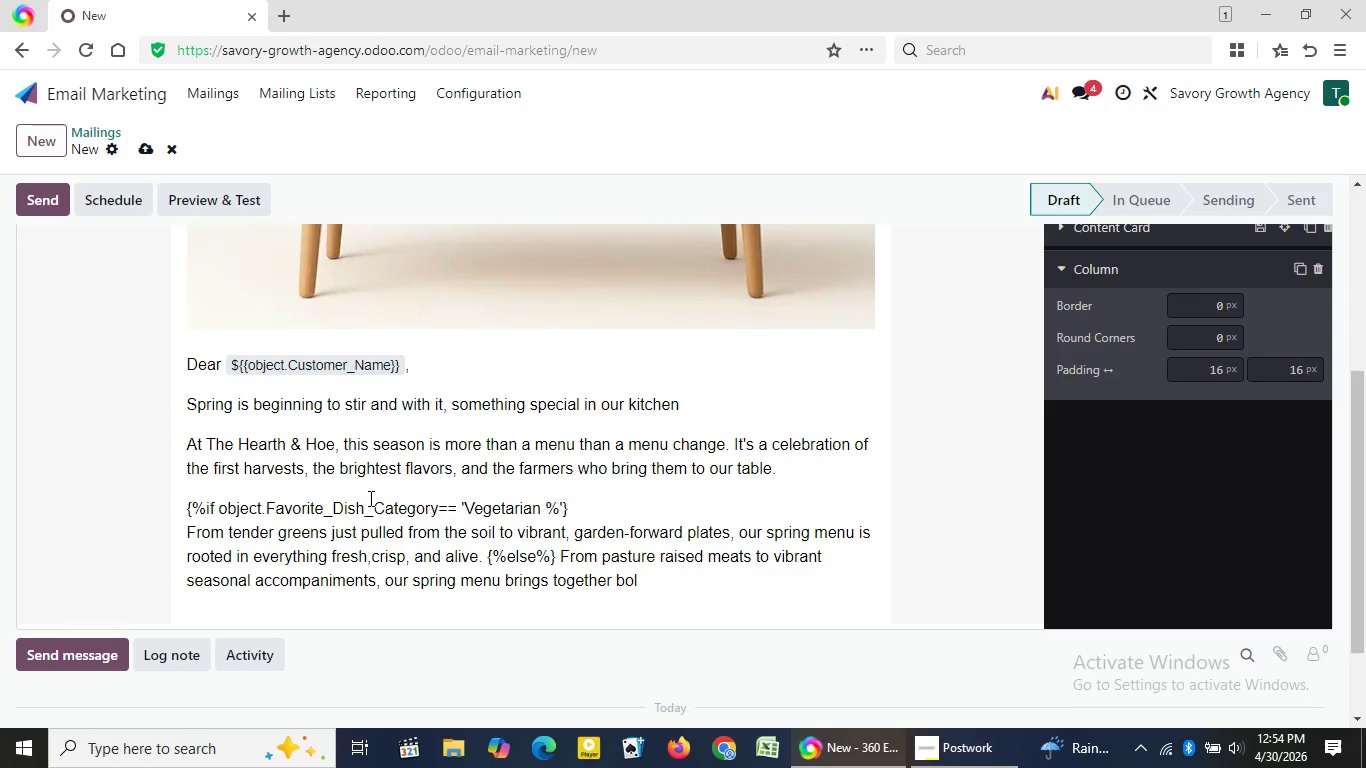 
type(d, hone)
 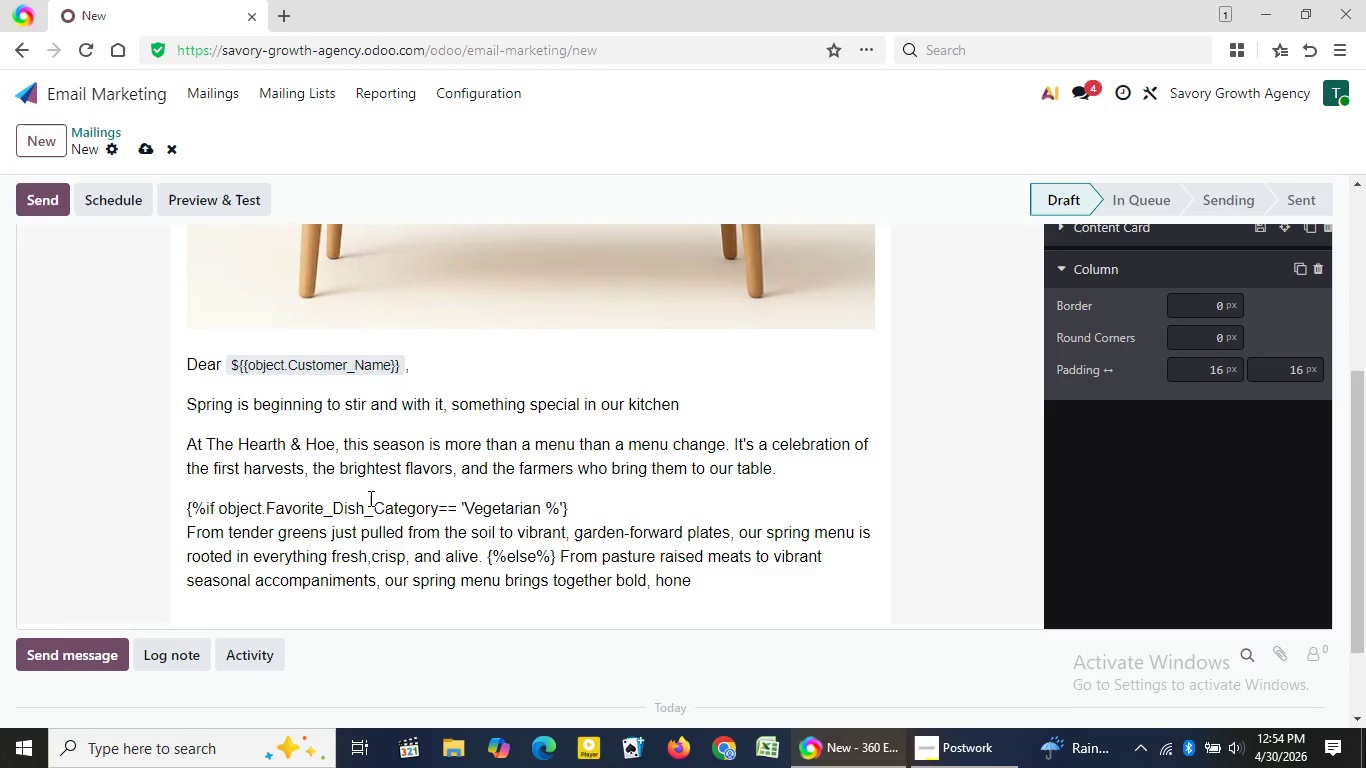 
type(st flavors at their peak. {%)
 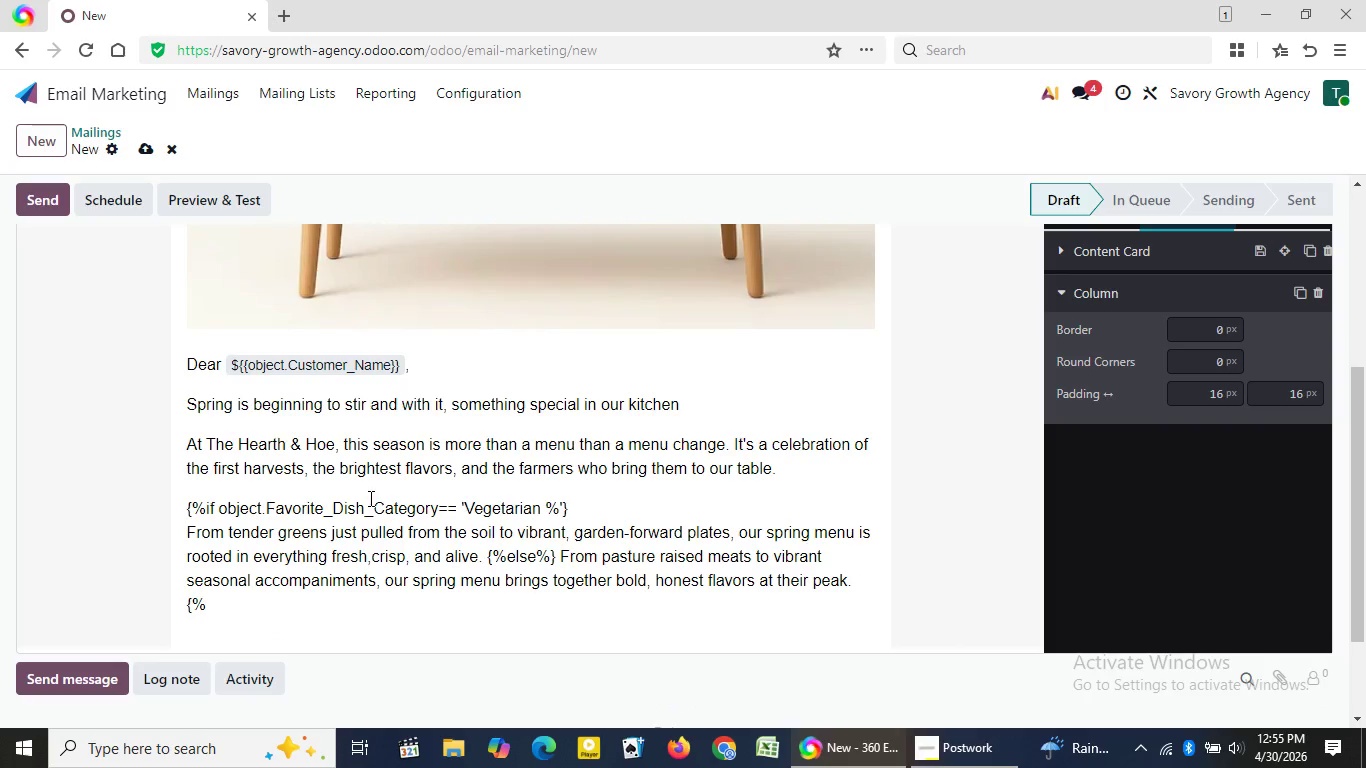 
type(endif%})
 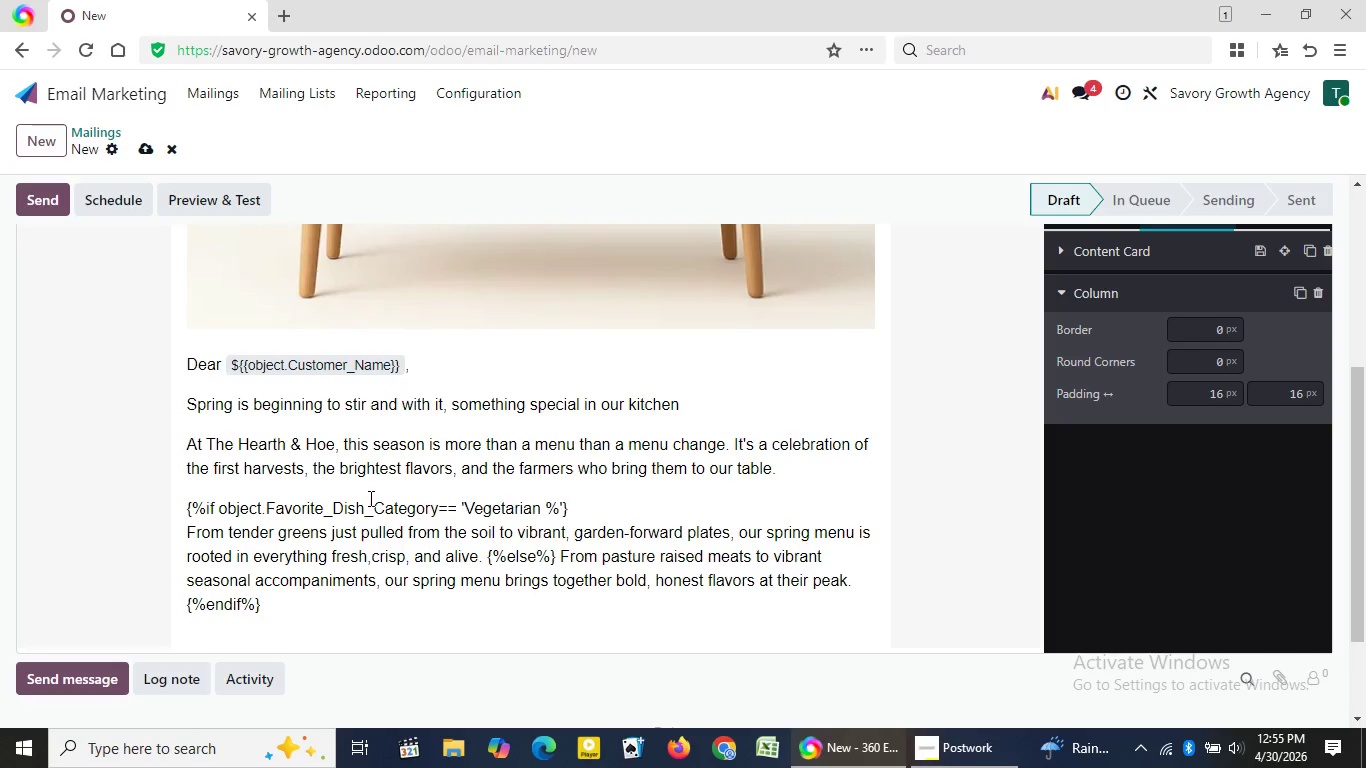 
wait(6.44)
 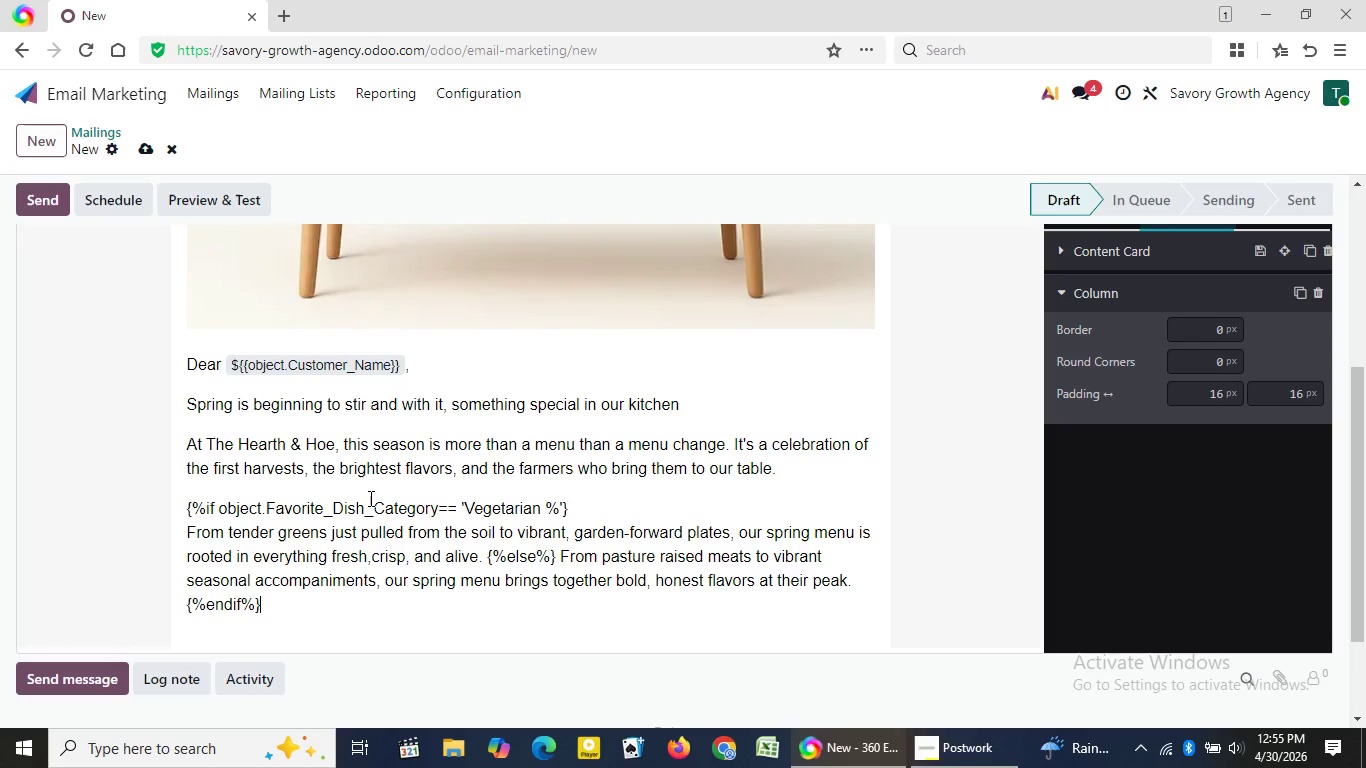 
left_click([188, 508])
 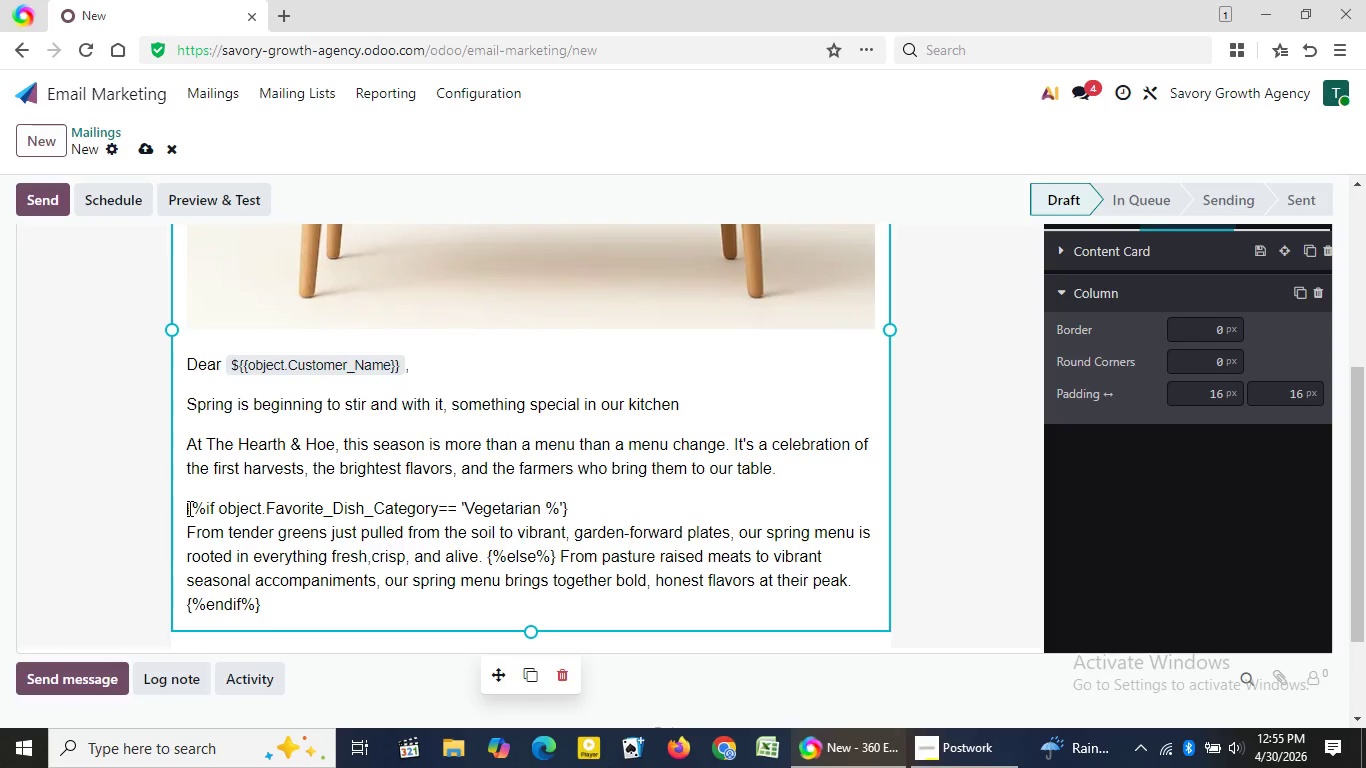 
key(Backquote)
 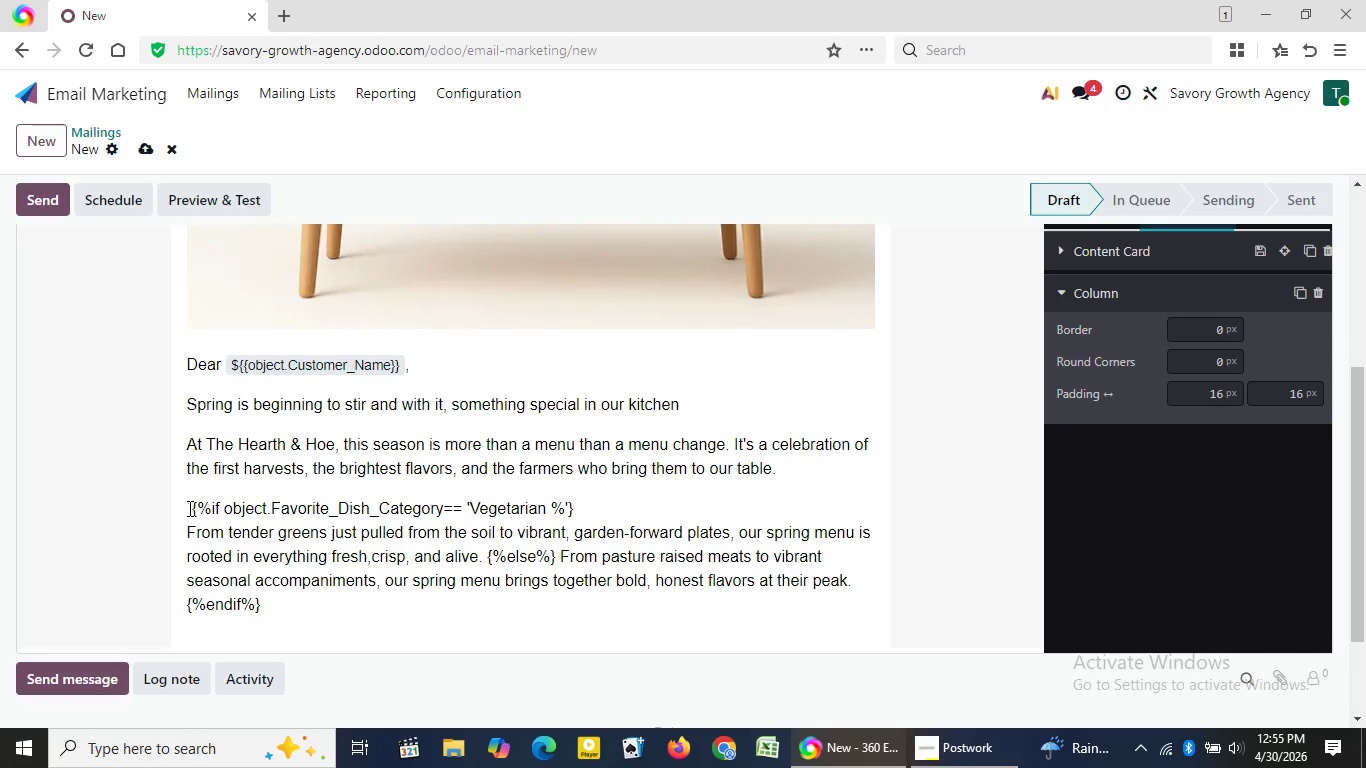 
key(Shift+ShiftLeft)
 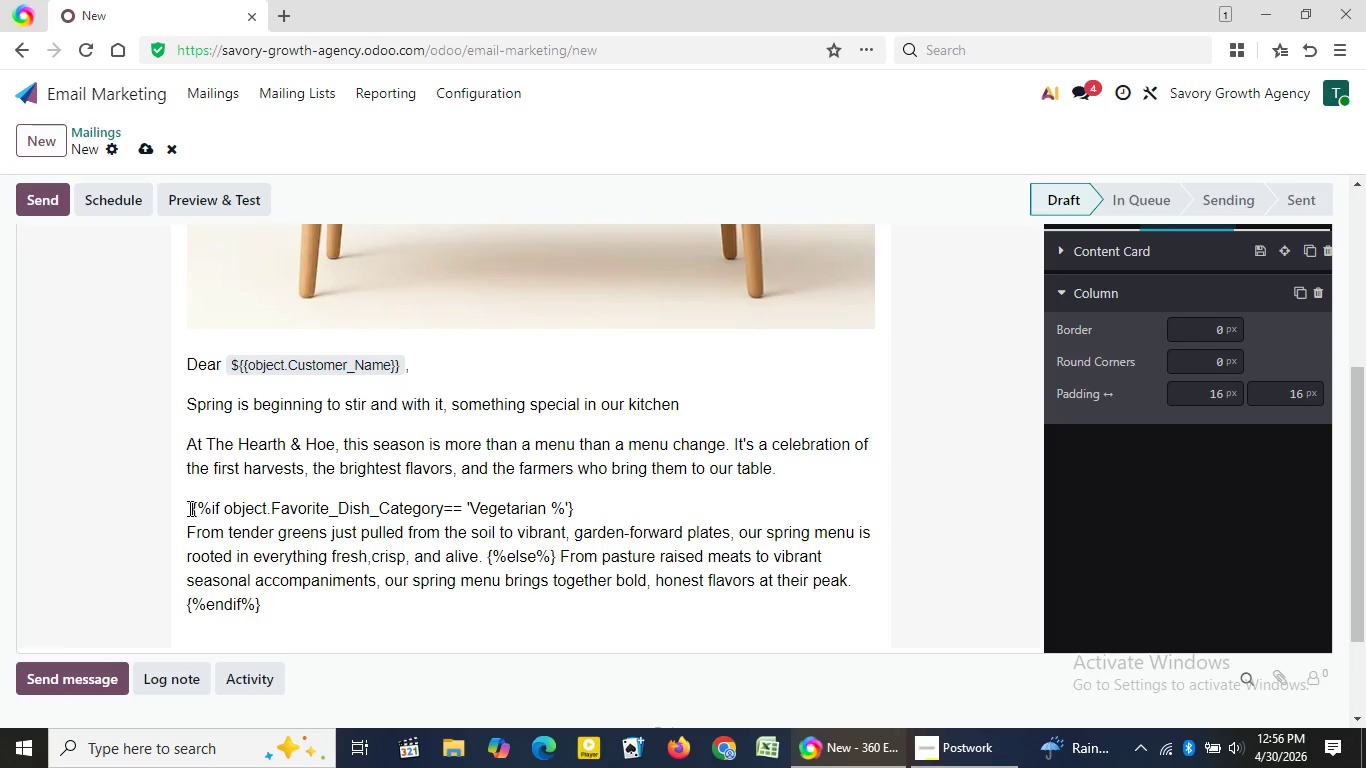 
wait(36.98)
 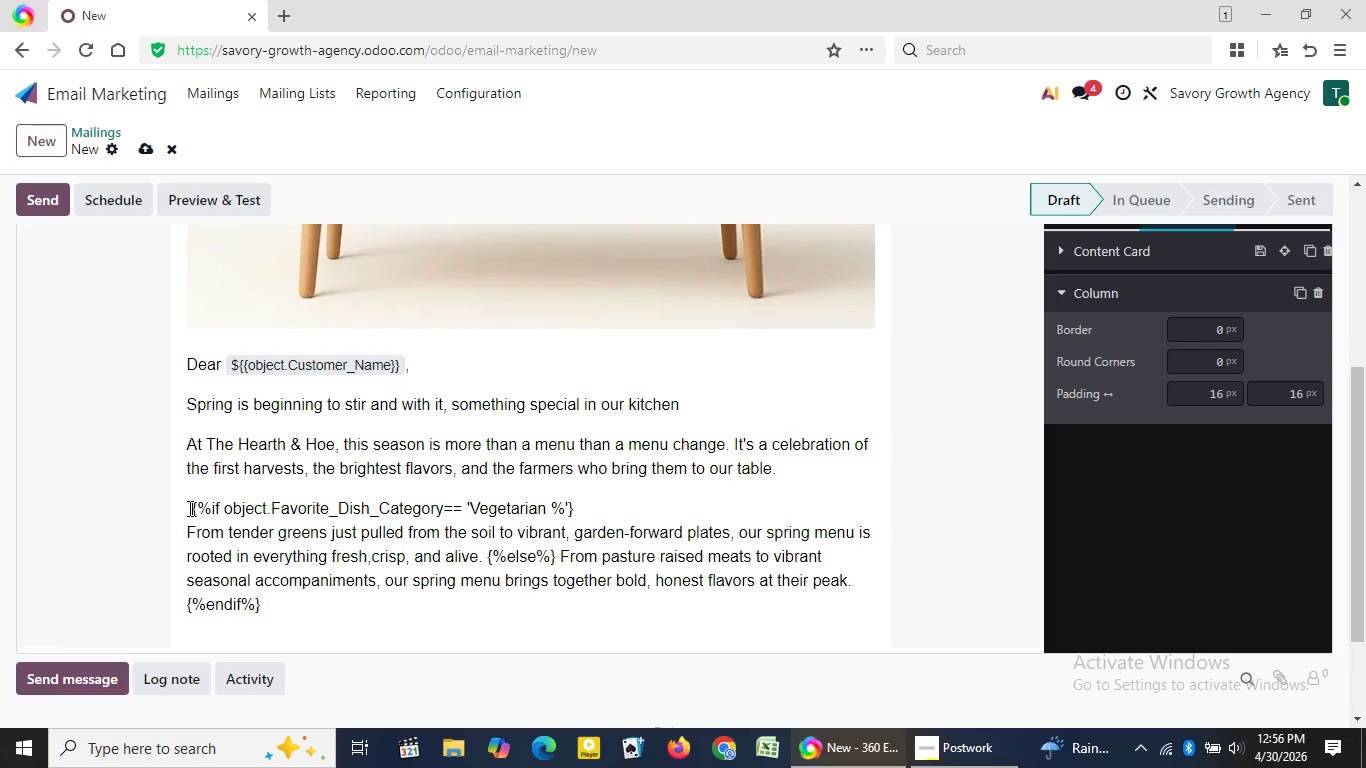 
left_click([282, 616])
 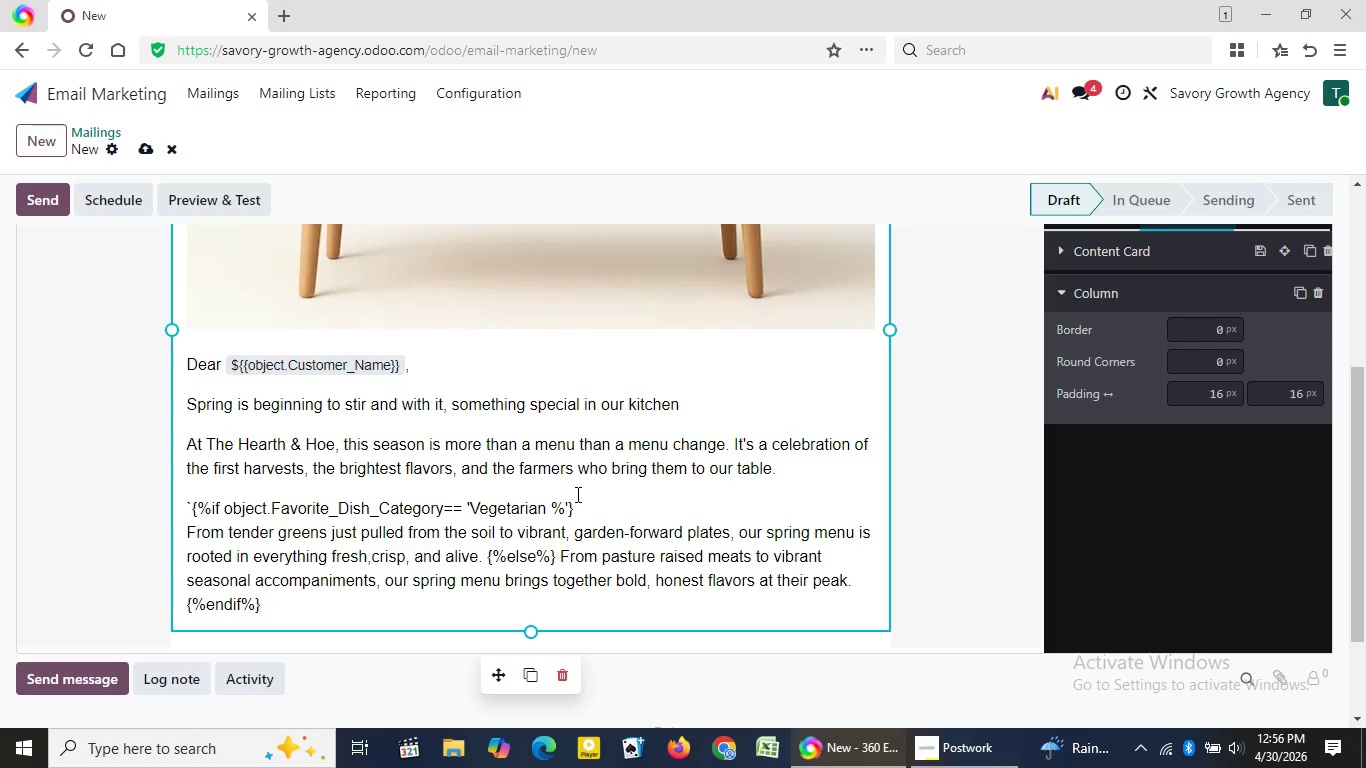 
left_click([585, 505])
 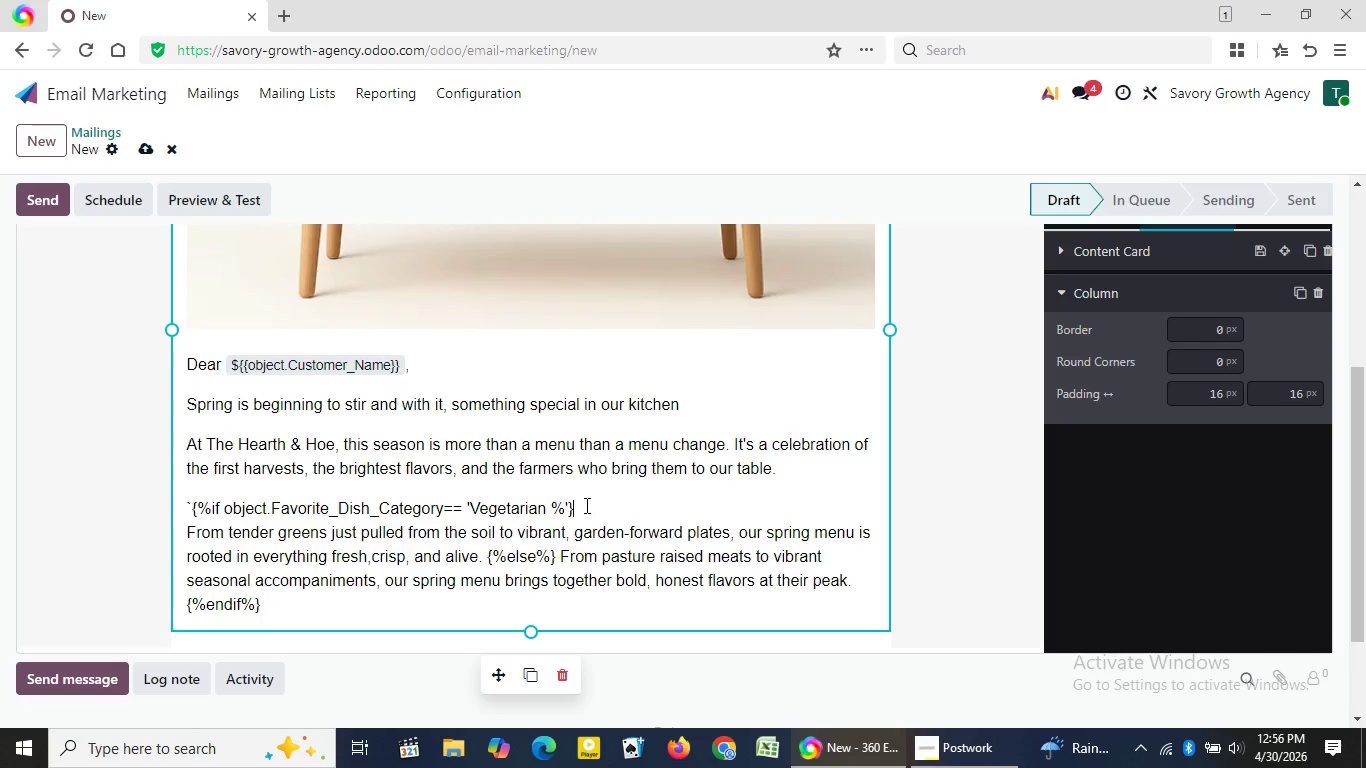 
key(Backquote)
 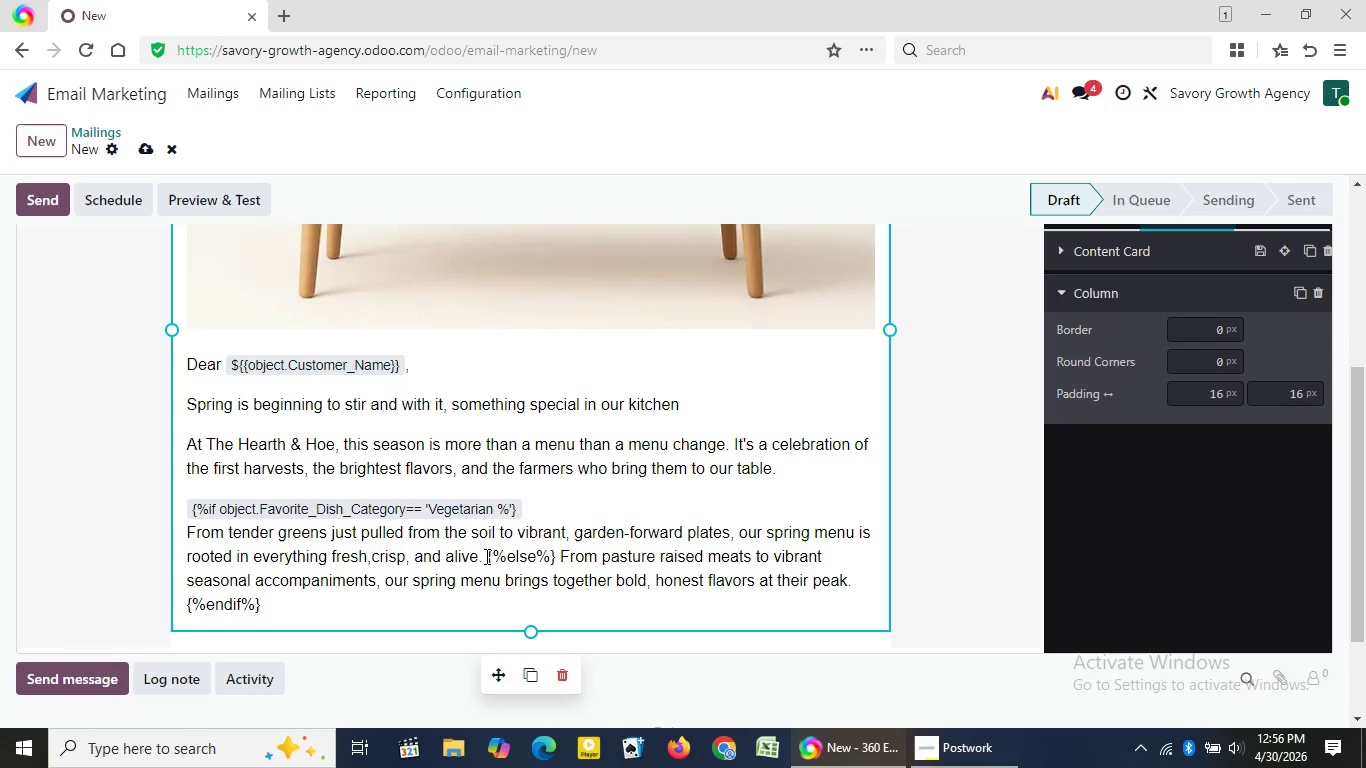 
wait(5.28)
 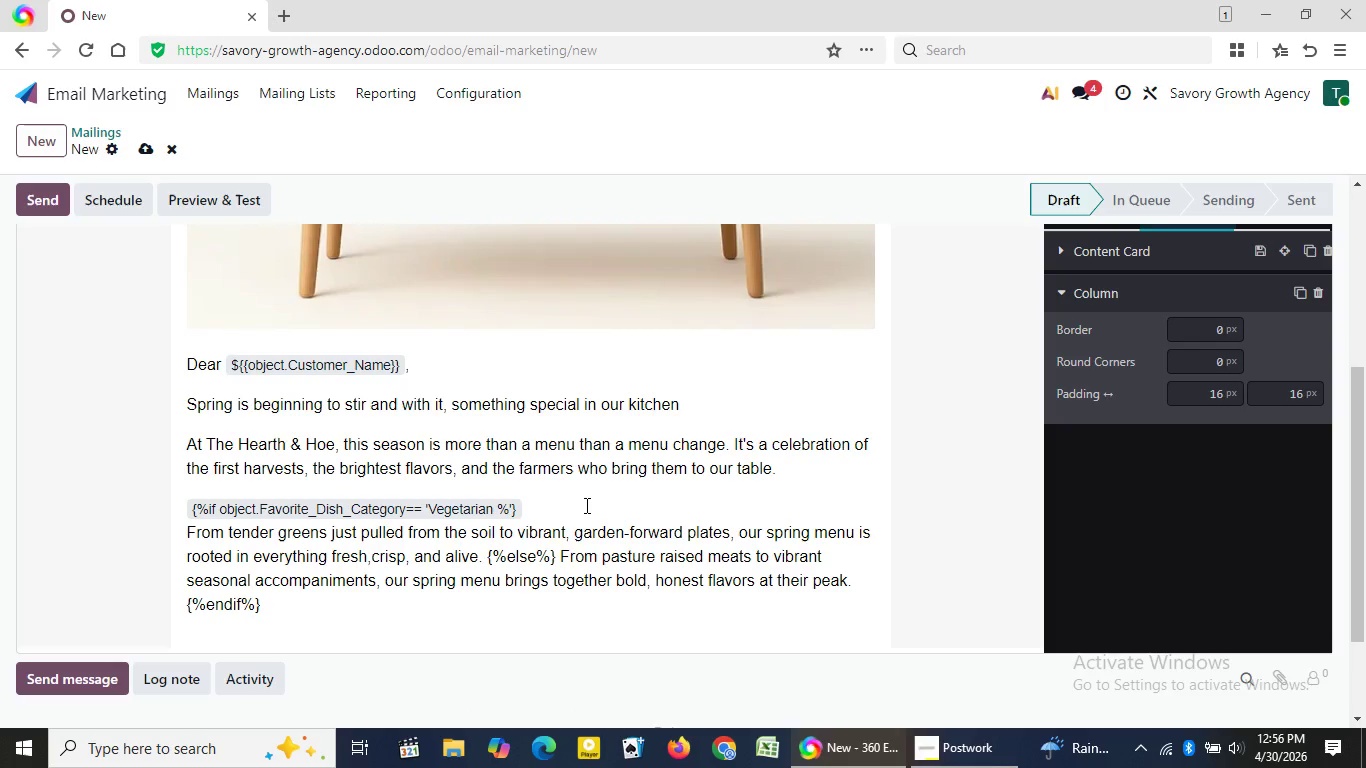 
left_click([483, 557])
 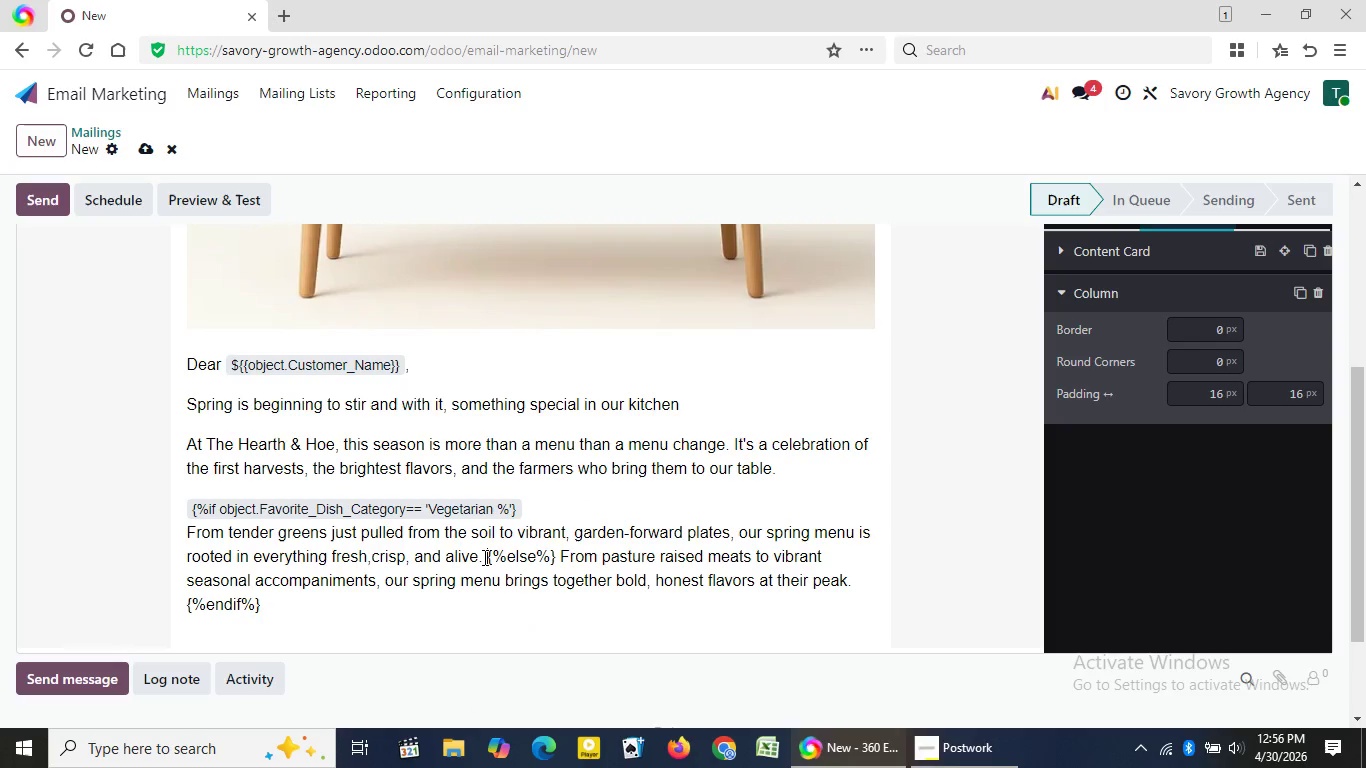 
key(ArrowRight)
 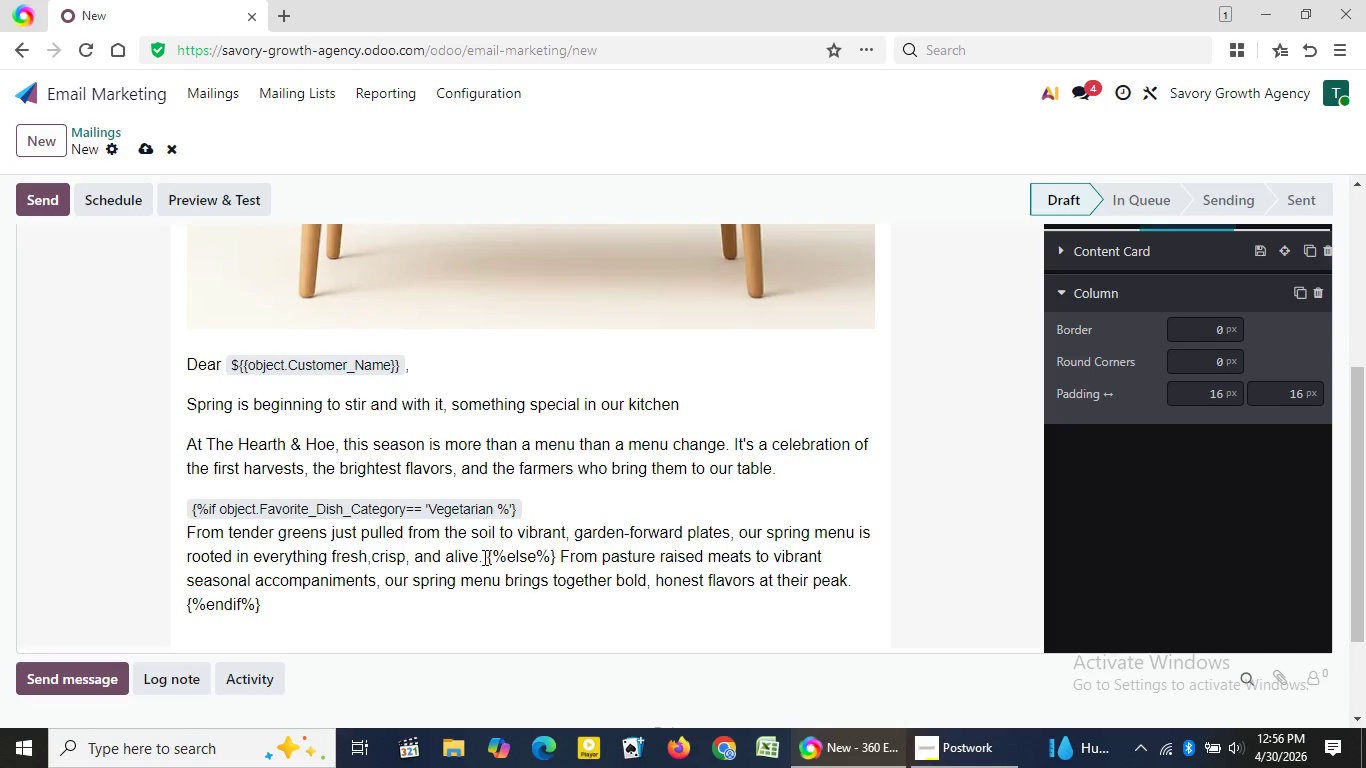 
wait(11.62)
 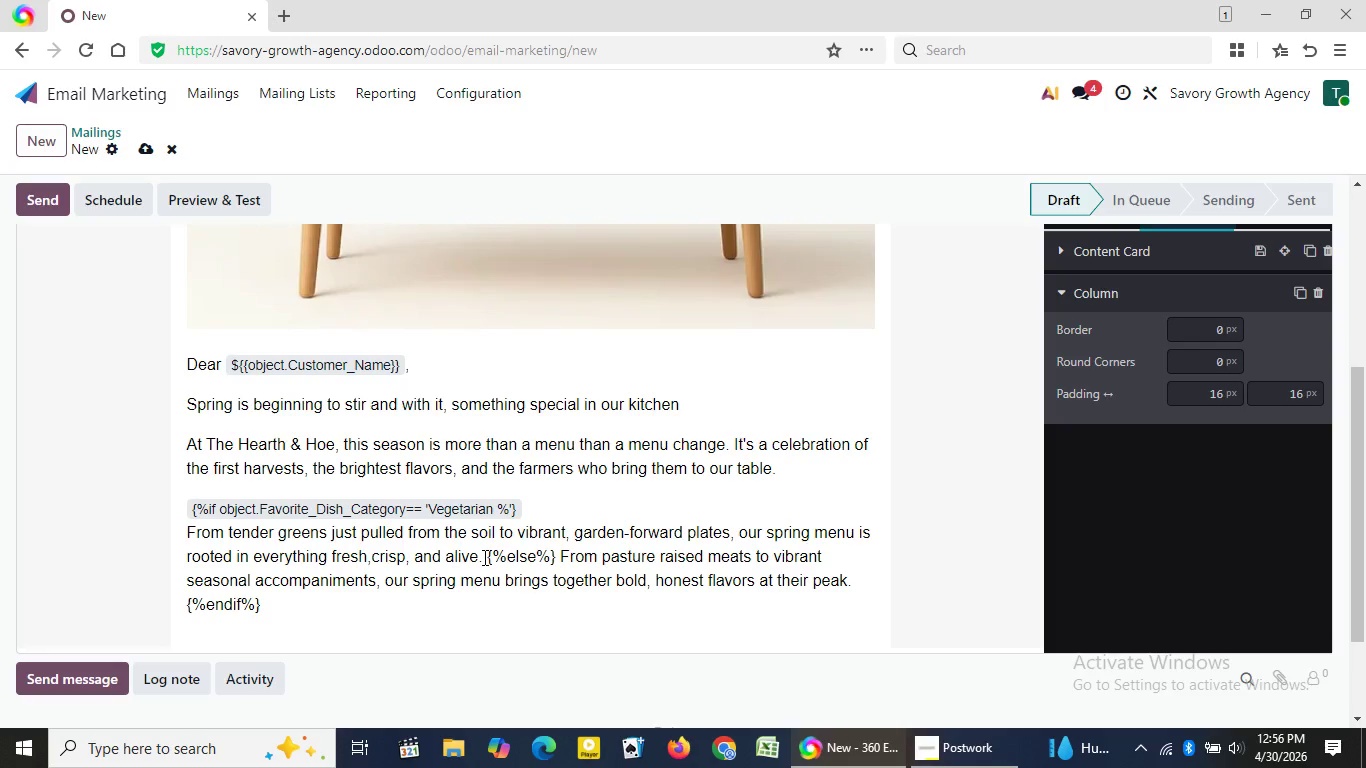 
key(Backquote)
 